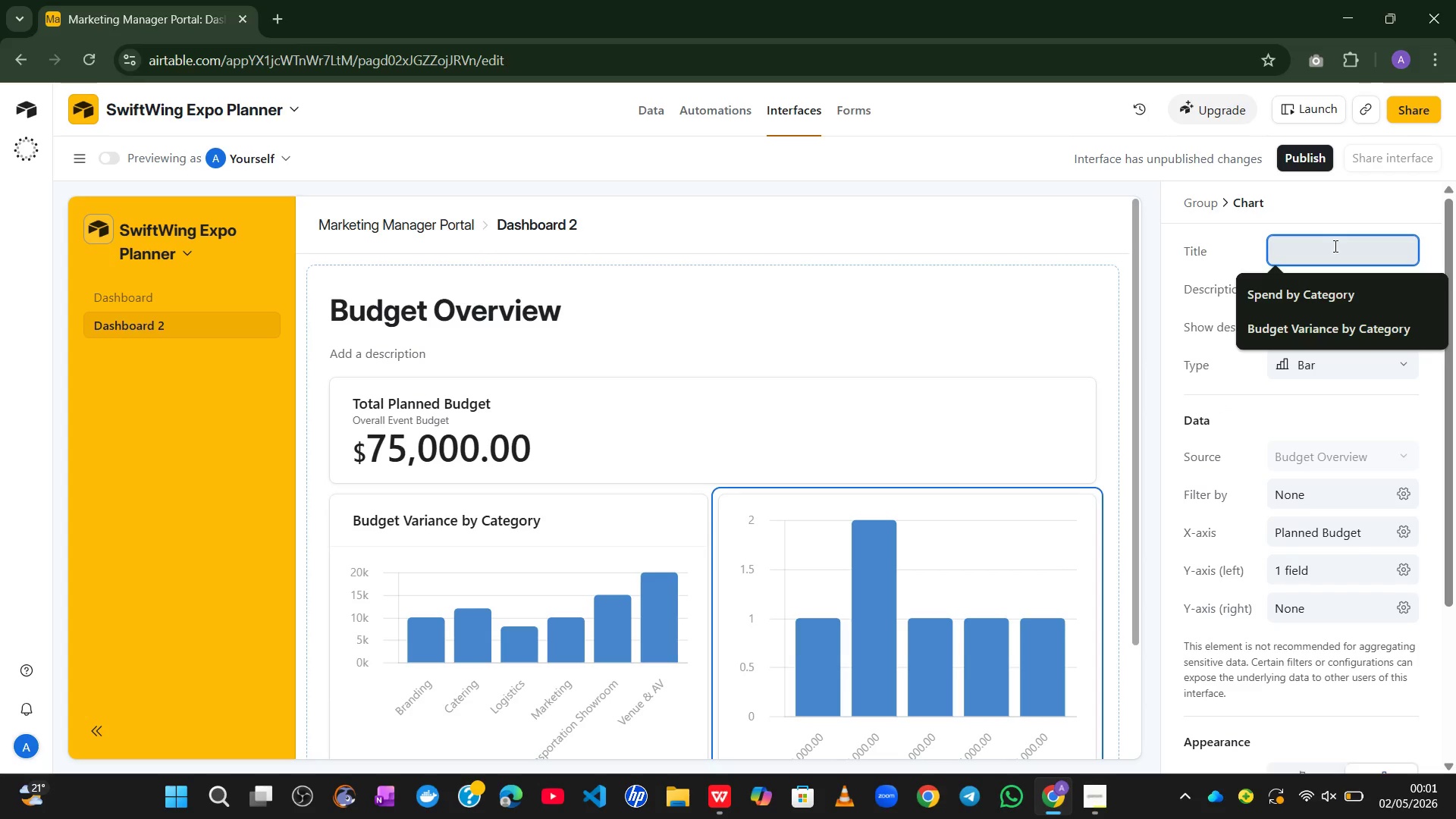 
type(Estimated vs )
 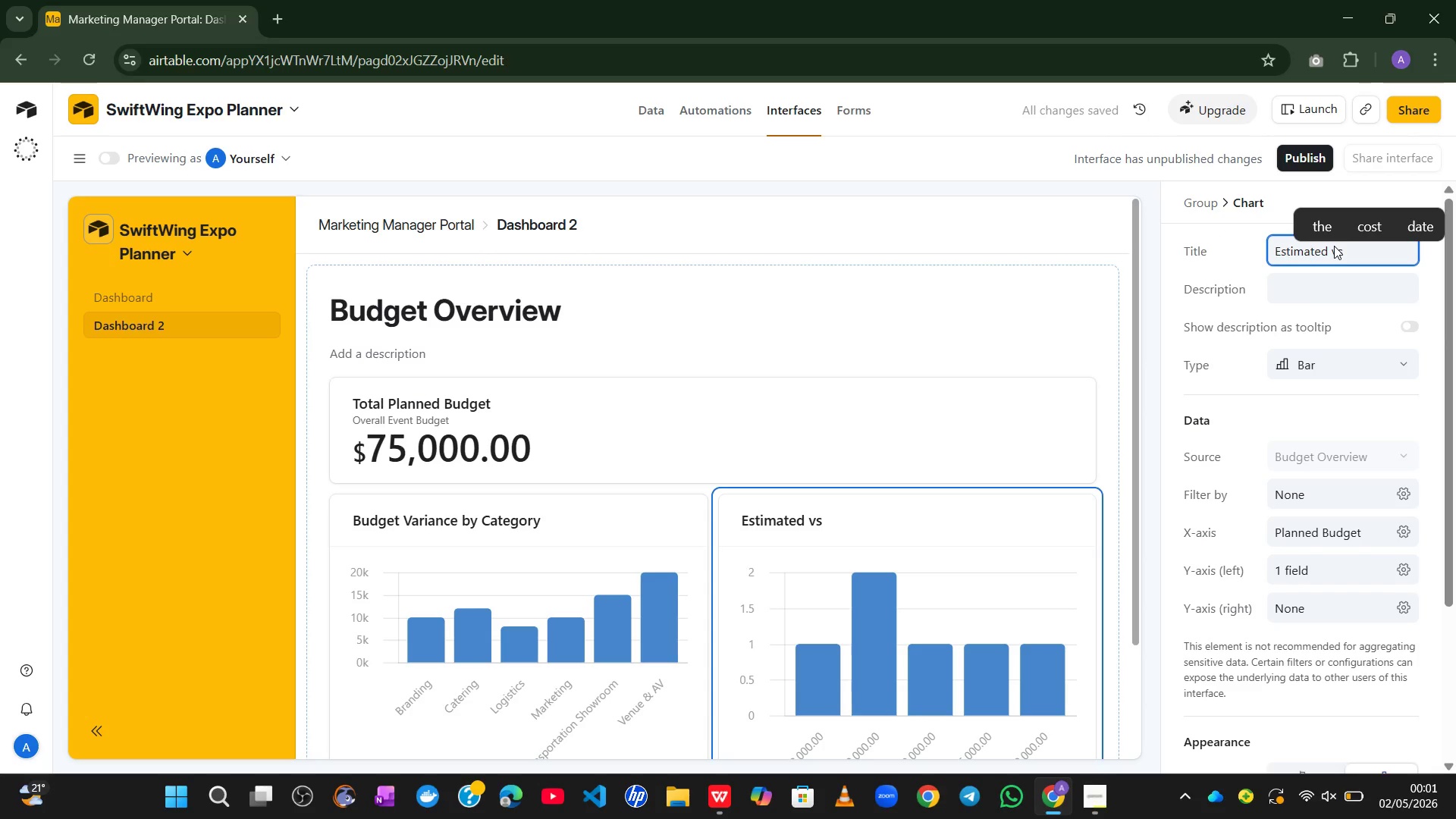 
type(Acr)
key(Backspace)
type(tual by Category)
 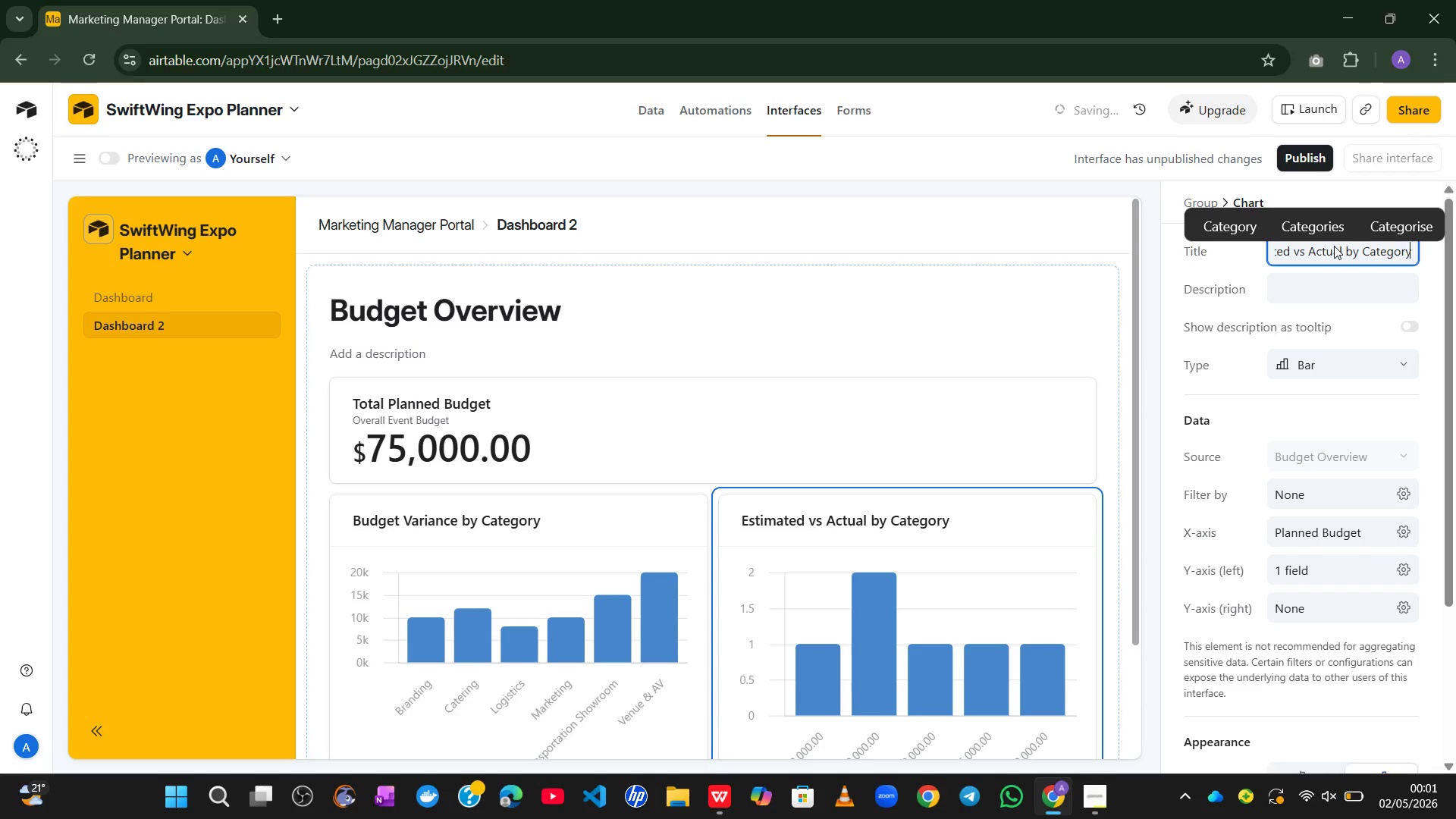 
wait(8.11)
 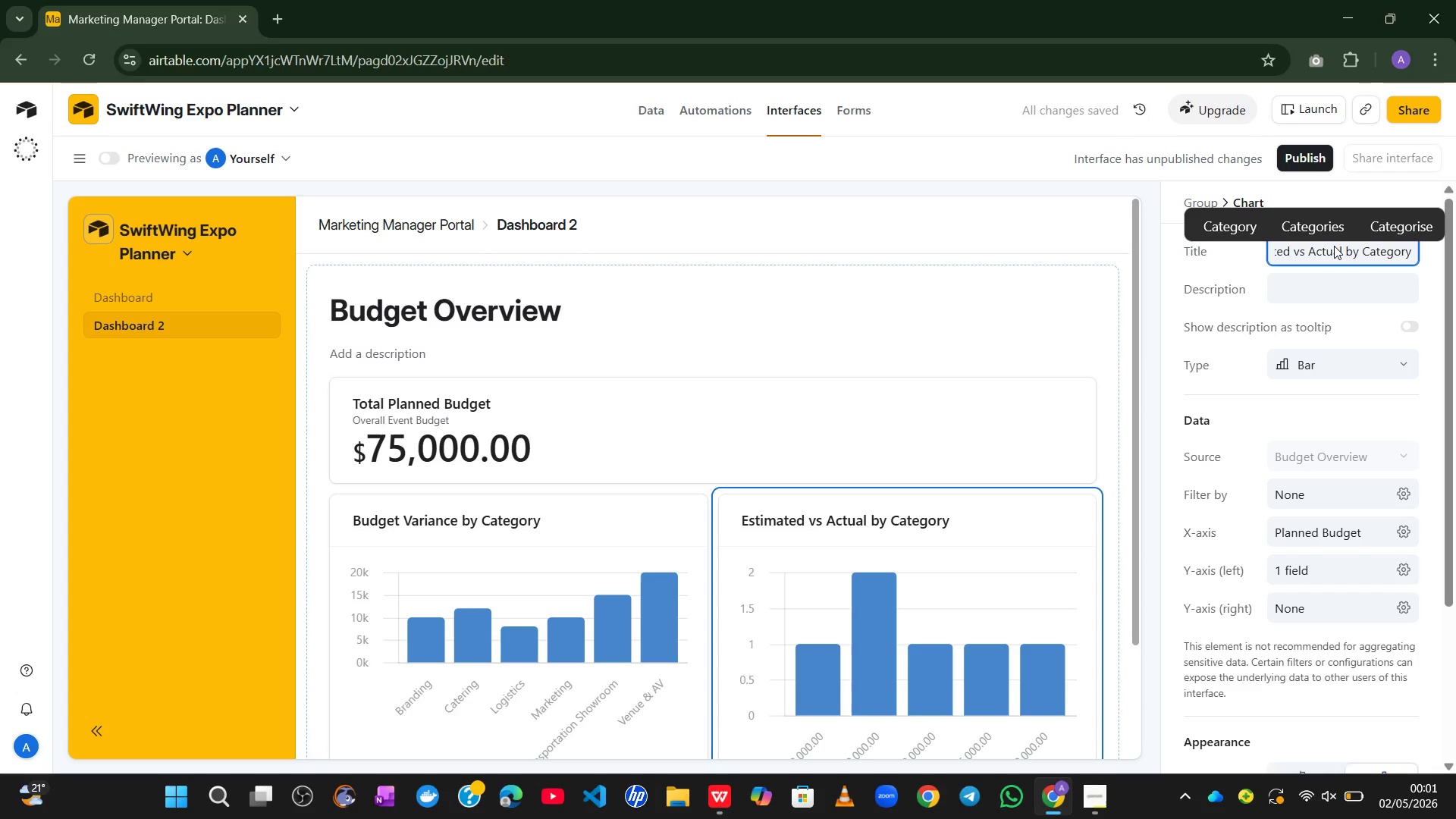 
left_click([1394, 532])
 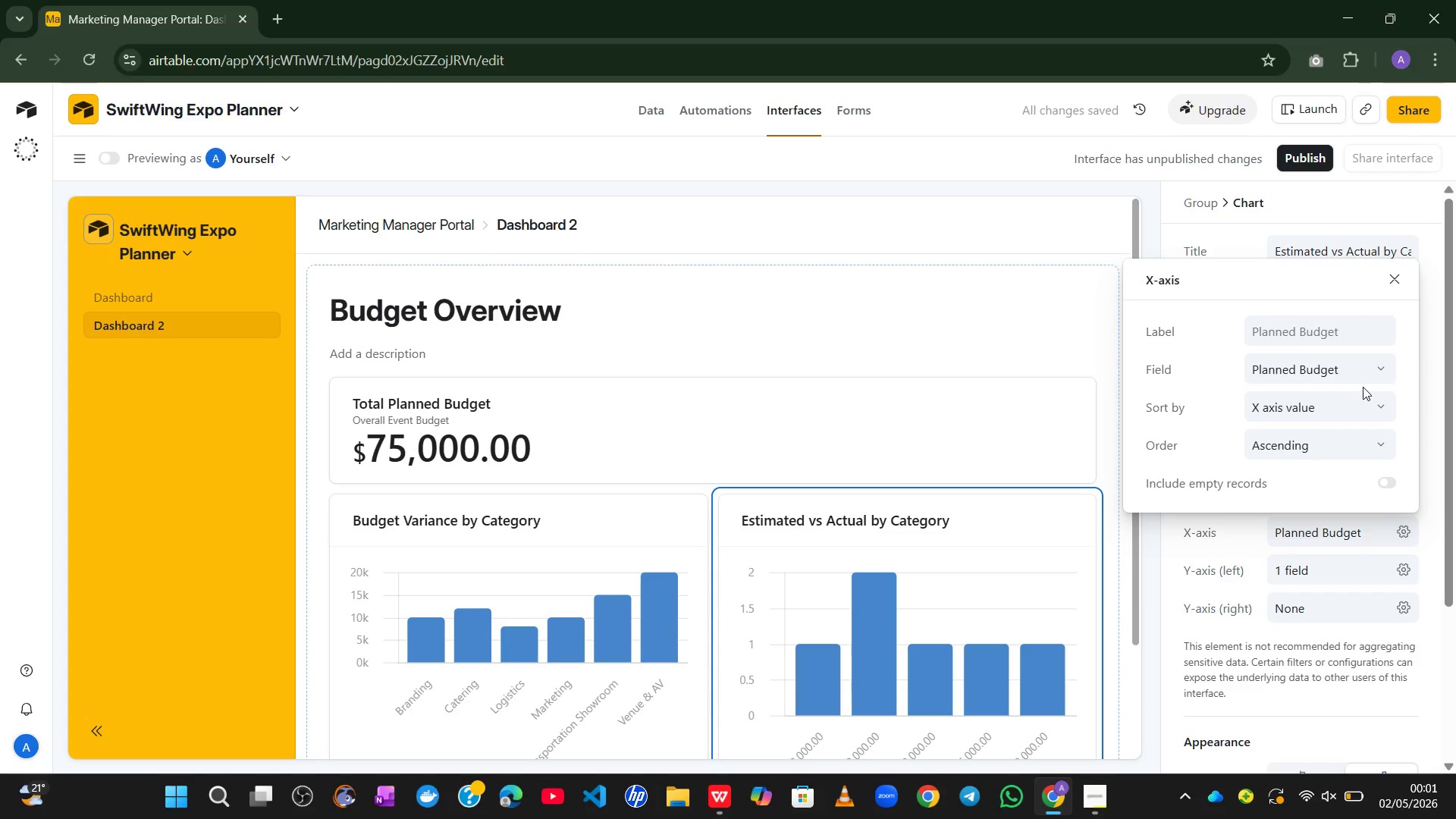 
left_click([1379, 373])
 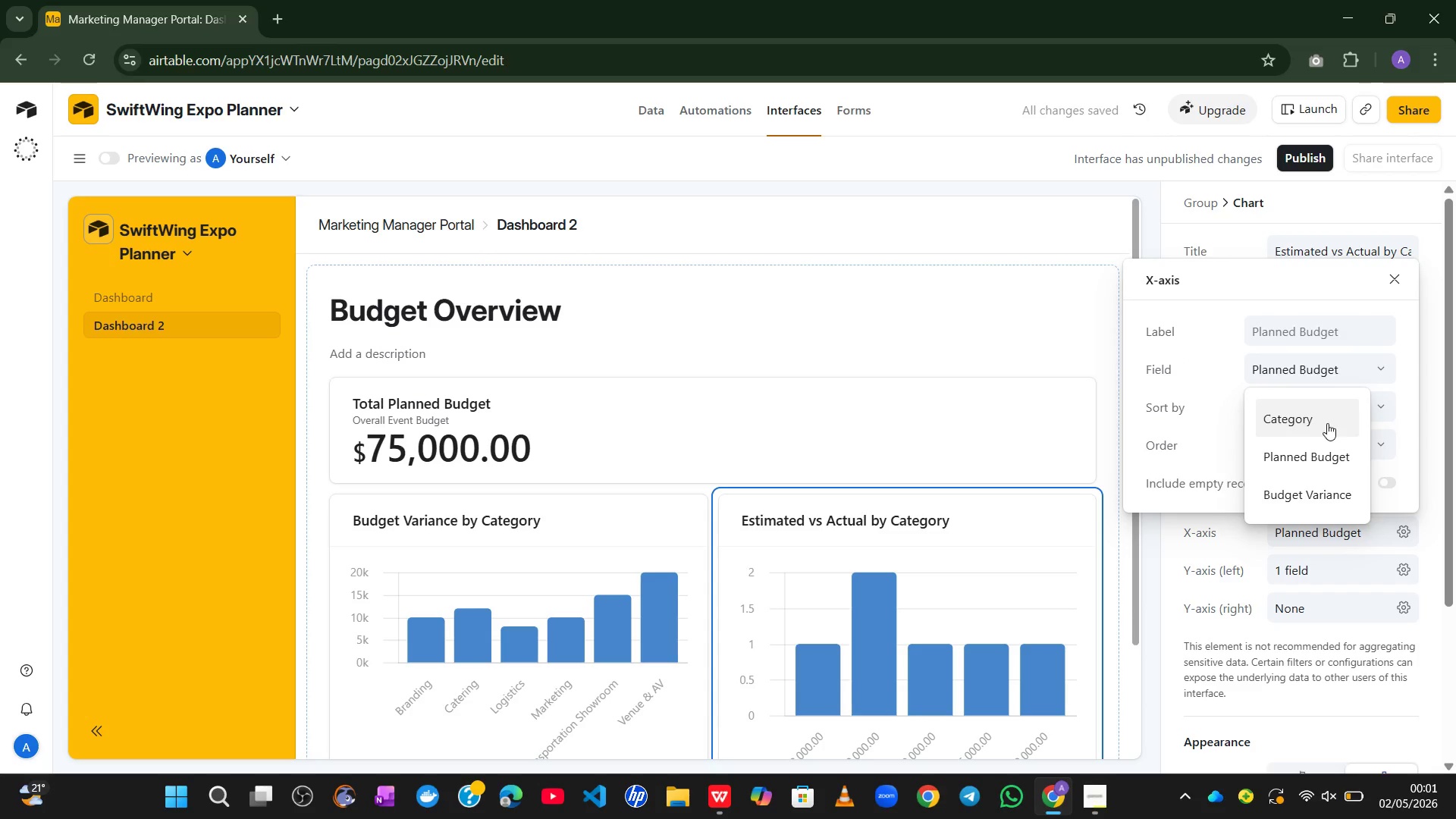 
left_click([1323, 425])
 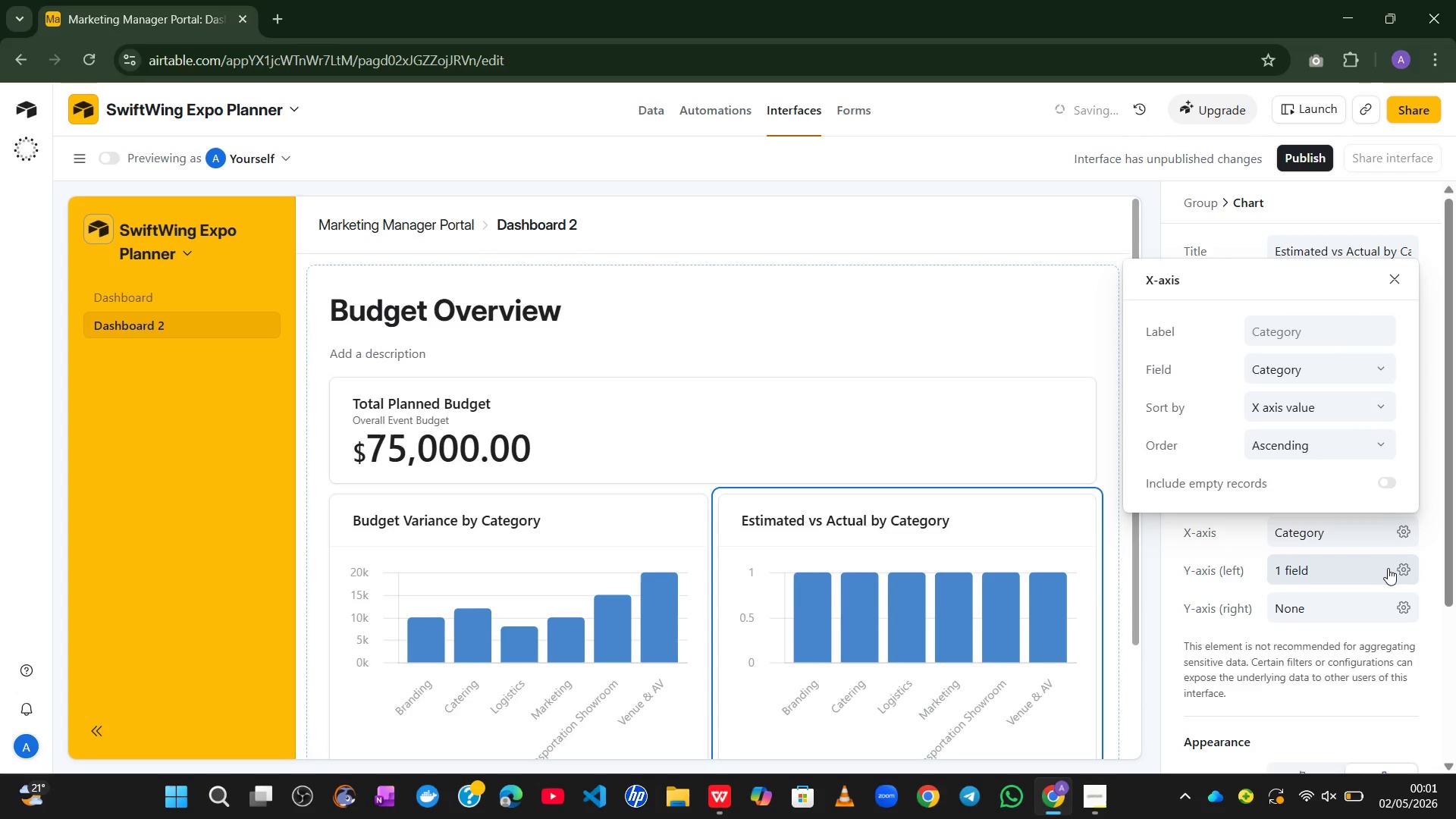 
left_click([1392, 568])
 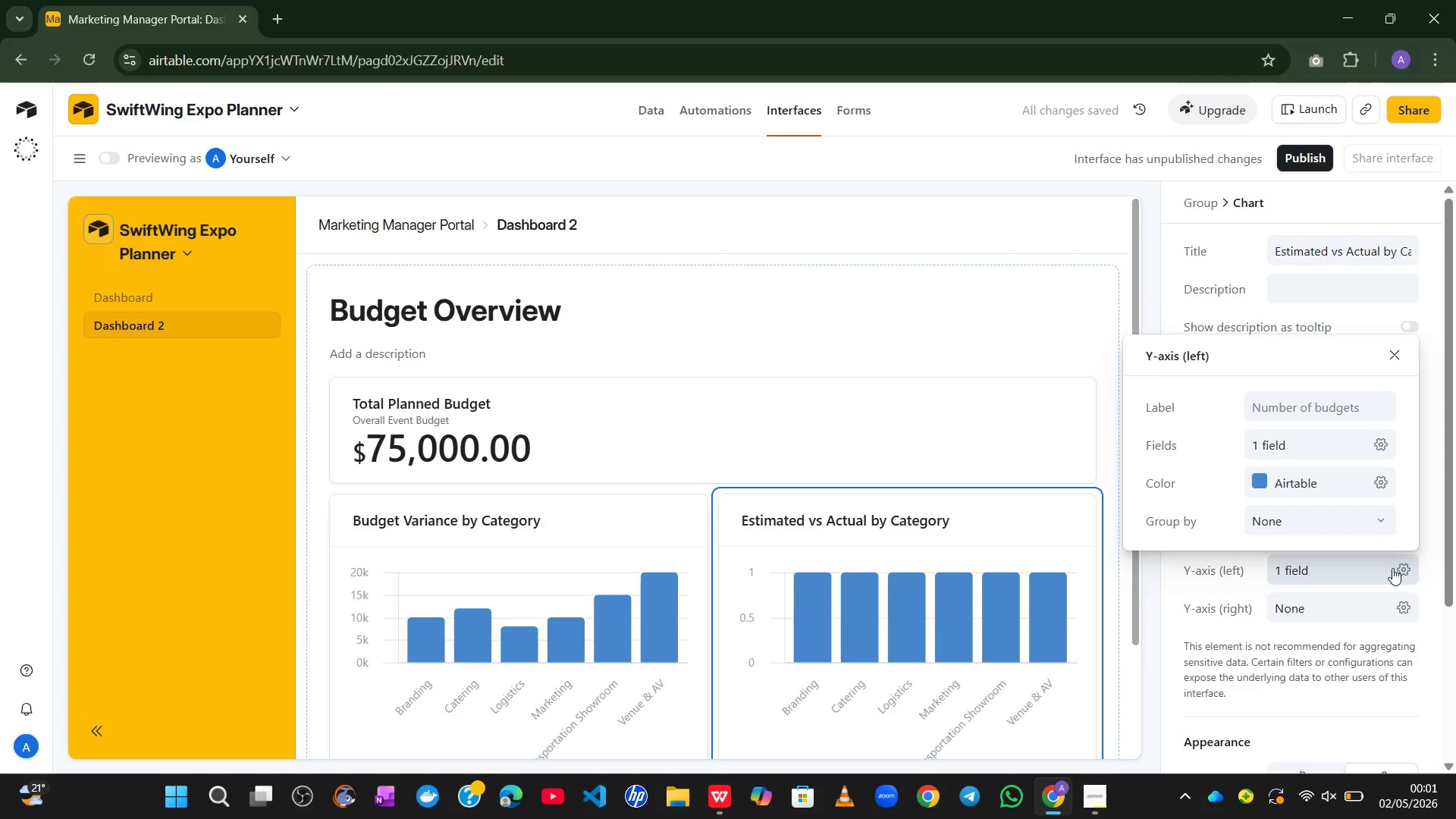 
wait(5.31)
 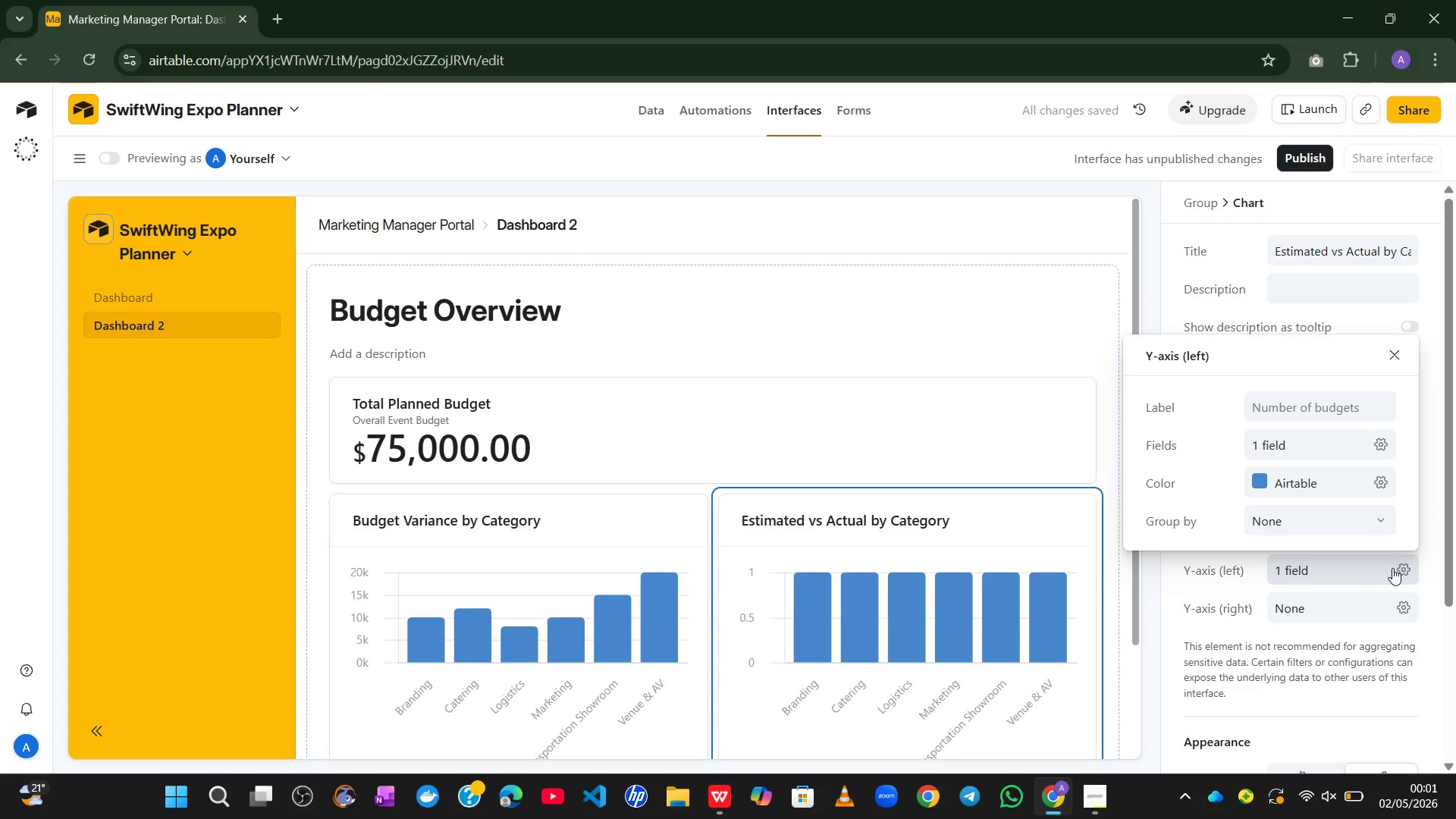 
left_click([1384, 447])
 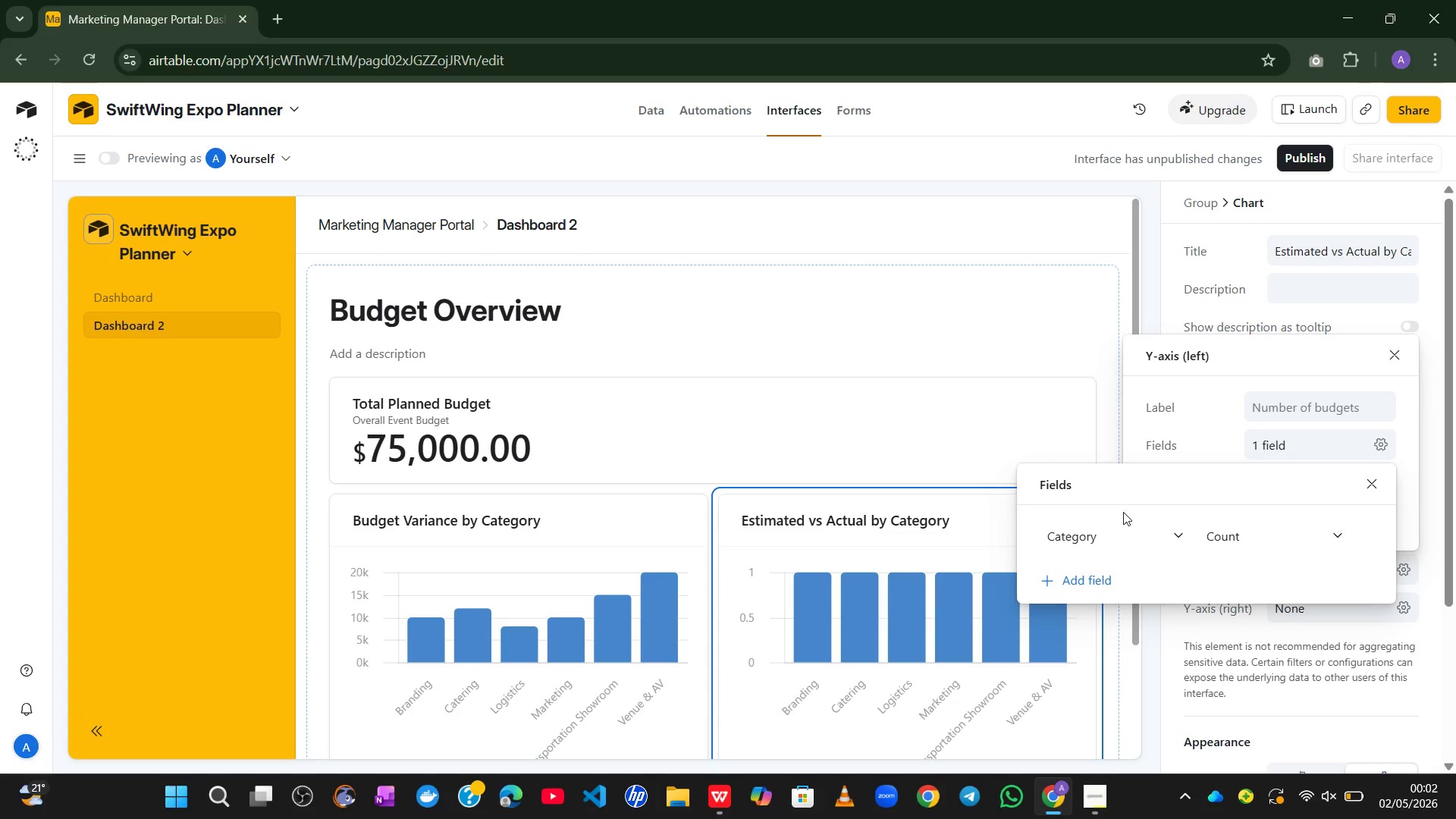 
left_click([1125, 532])
 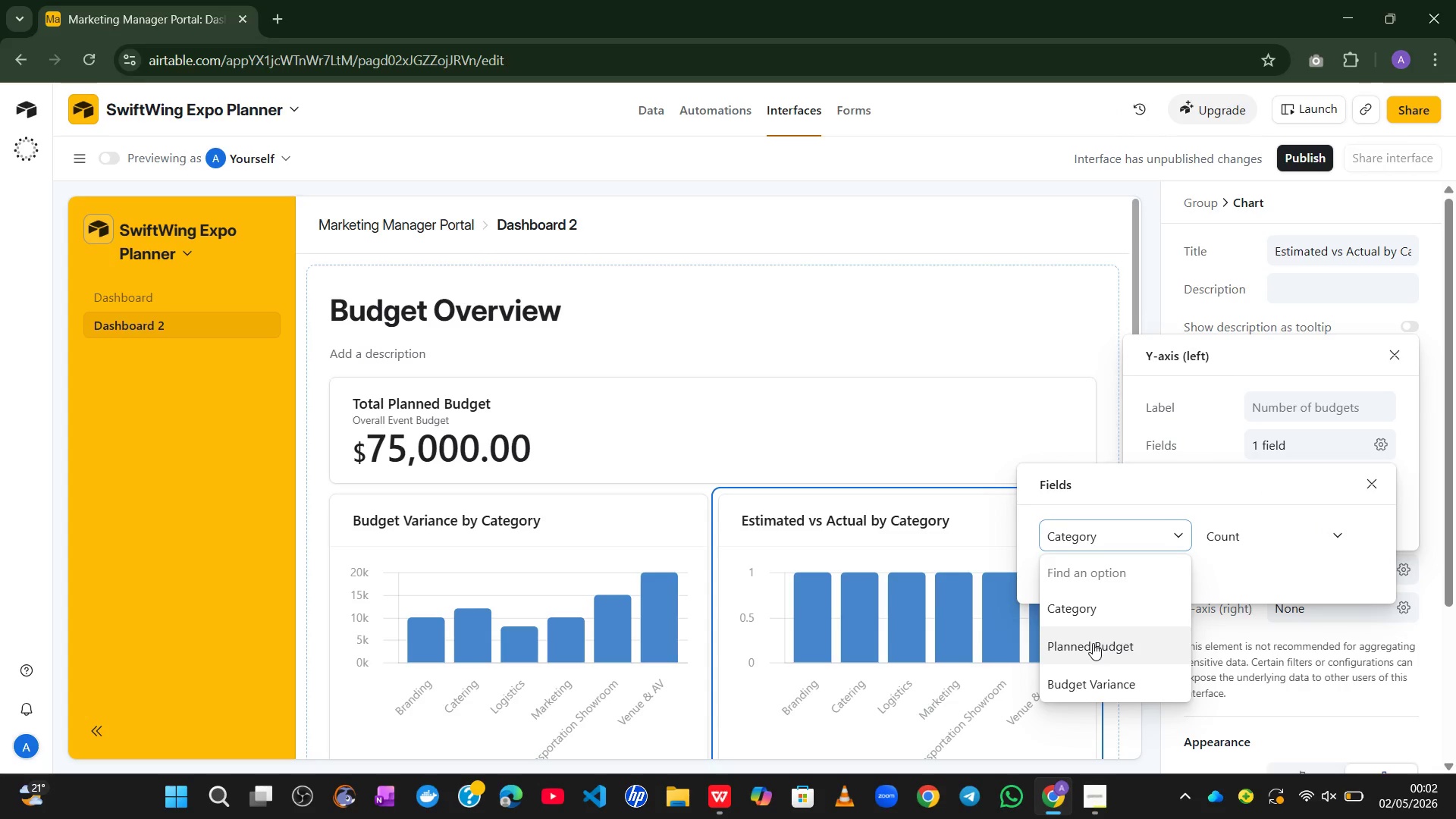 
type(ax)
key(Backspace)
type(z)
key(Backspace)
type(c)
key(Backspace)
key(Backspace)
 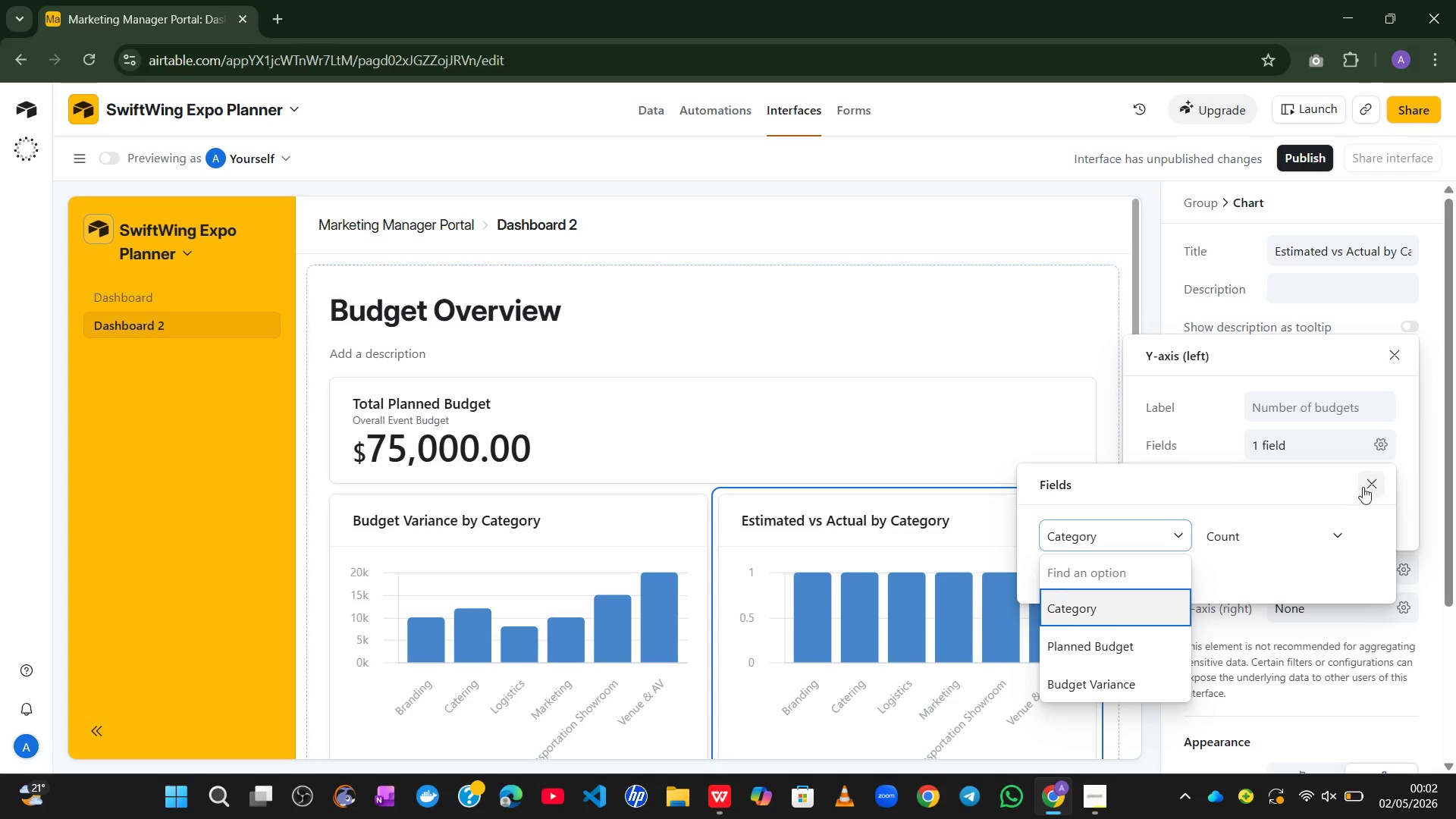 
left_click([1370, 489])
 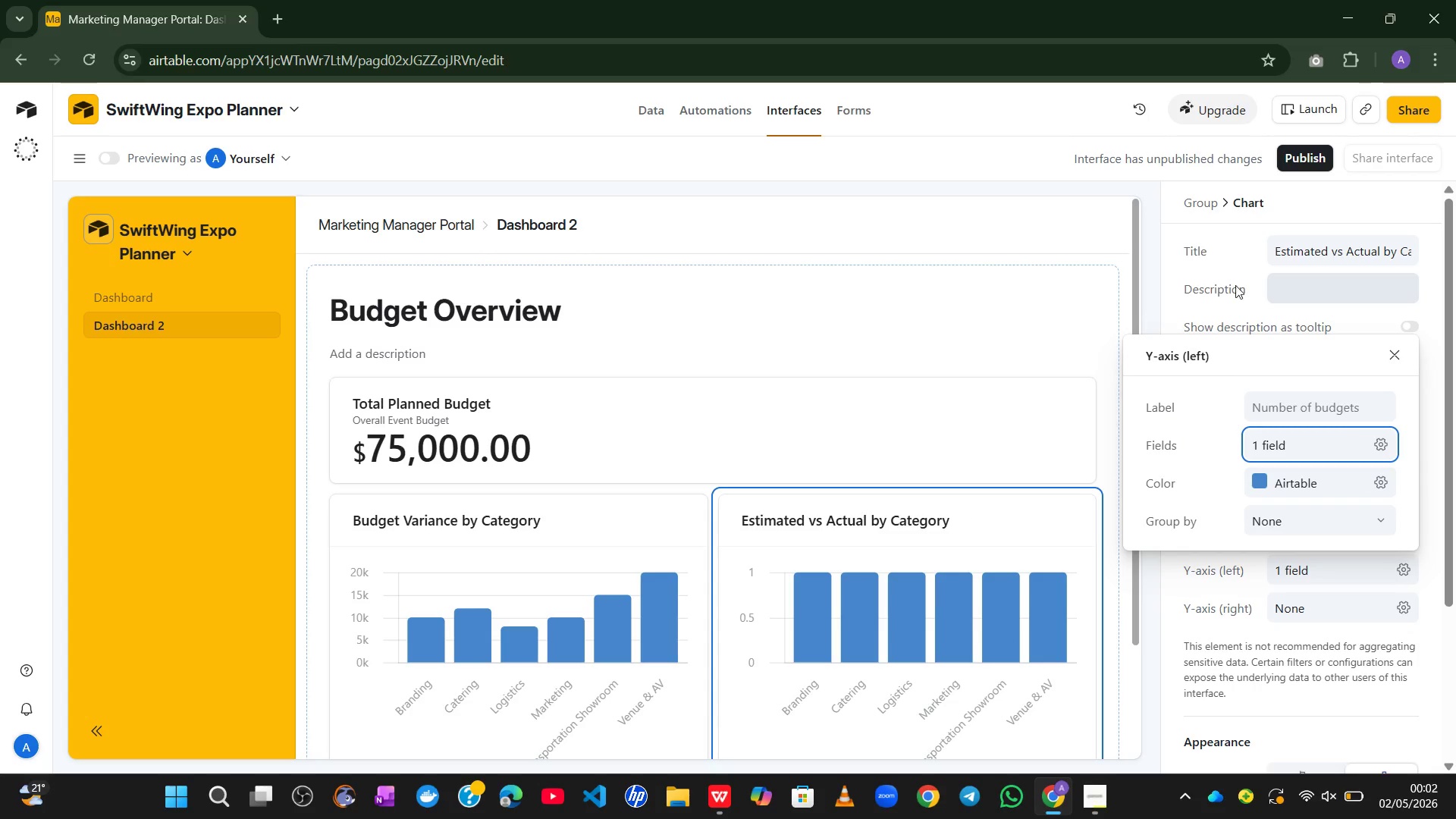 
left_click([1169, 278])
 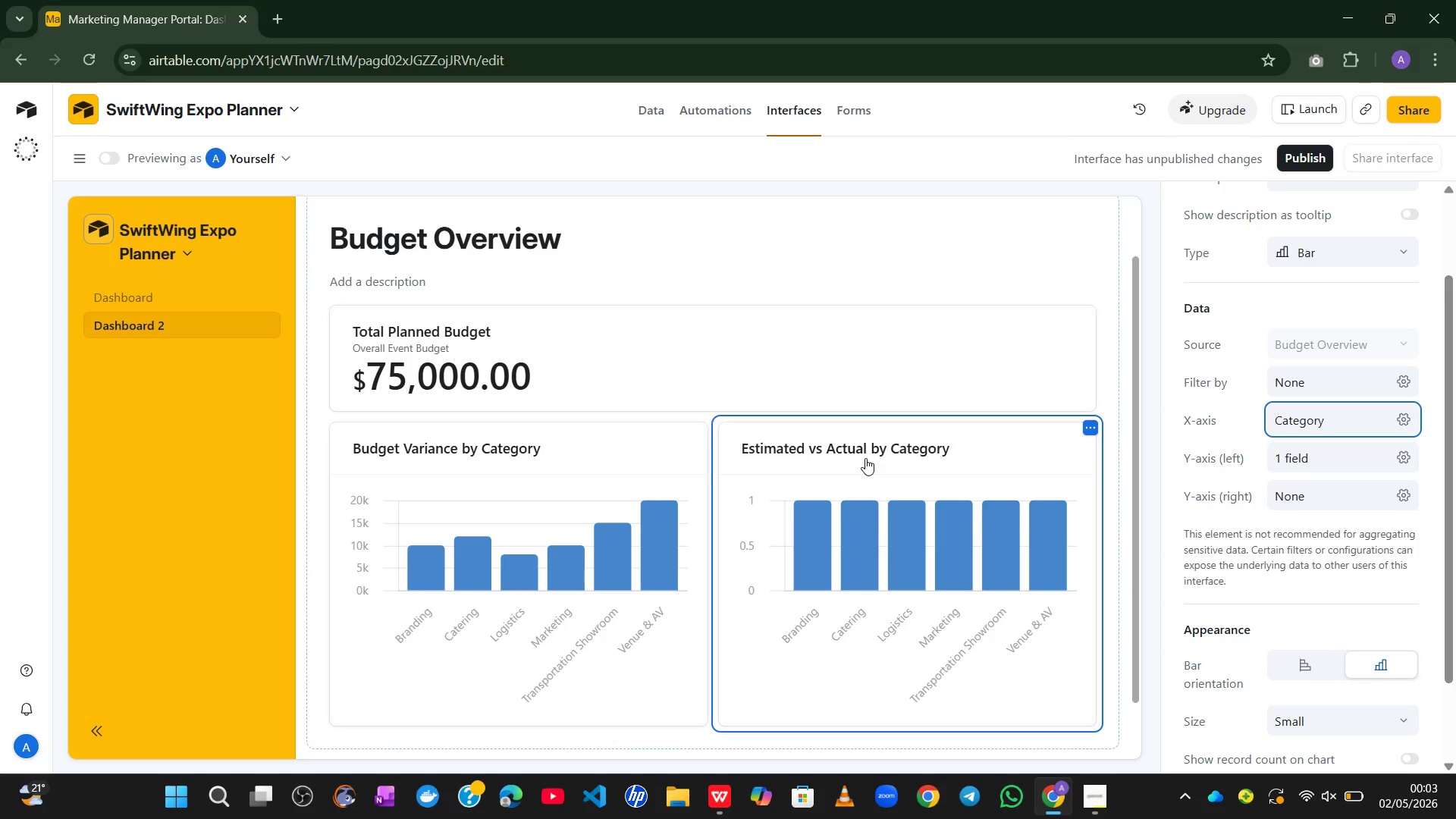 
wait(105.95)
 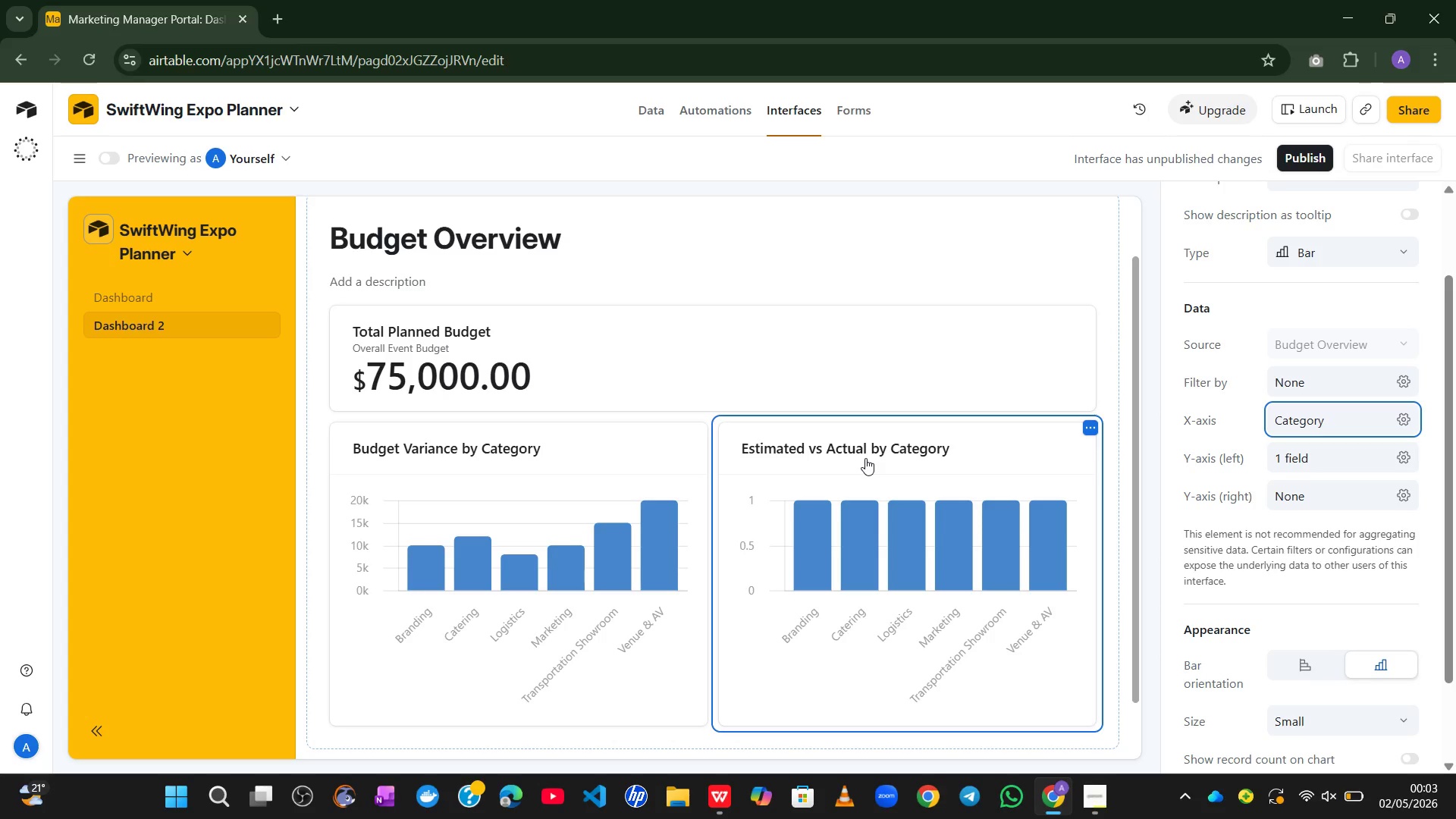 
left_click([712, 414])
 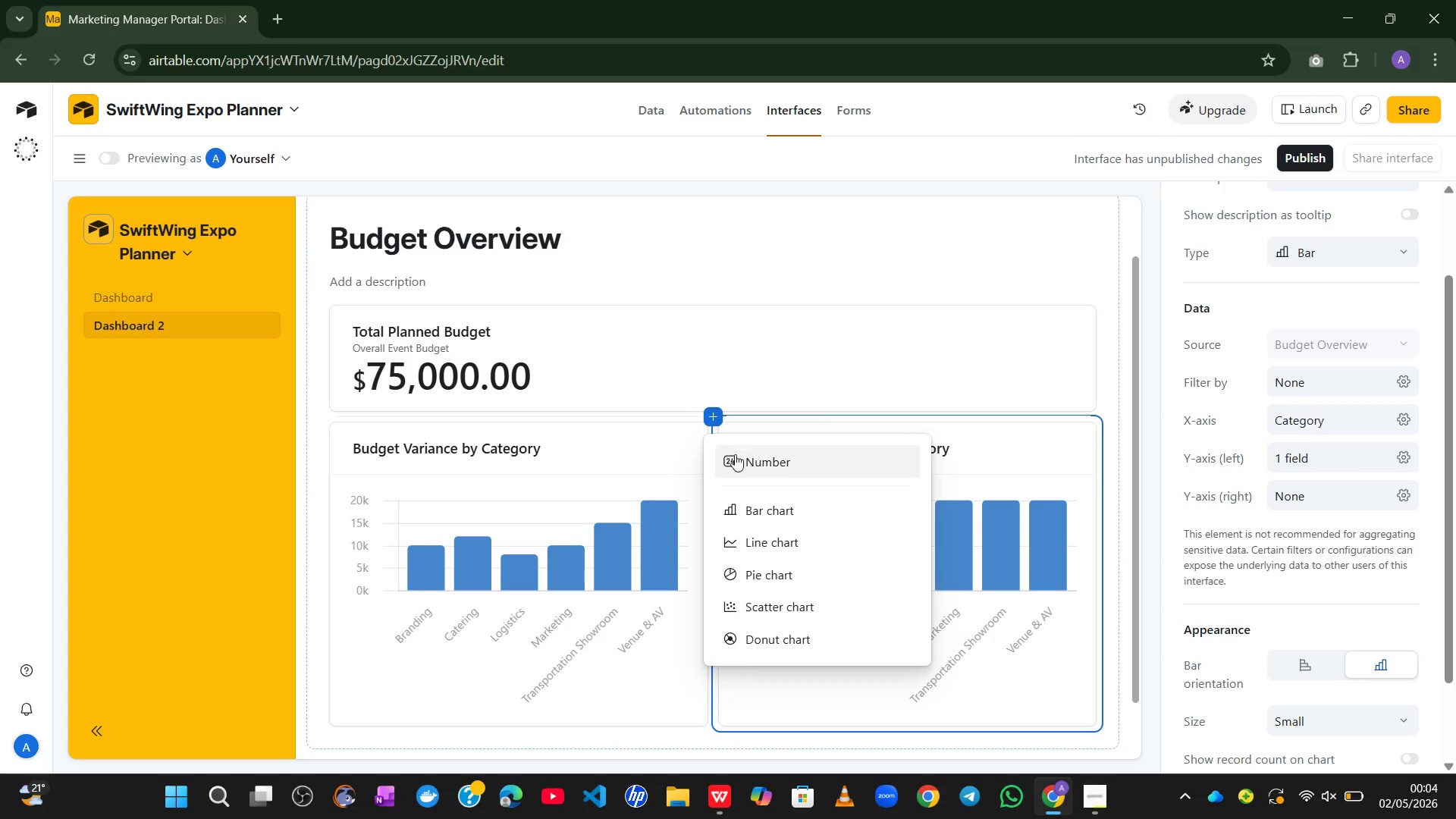 
left_click([739, 462])
 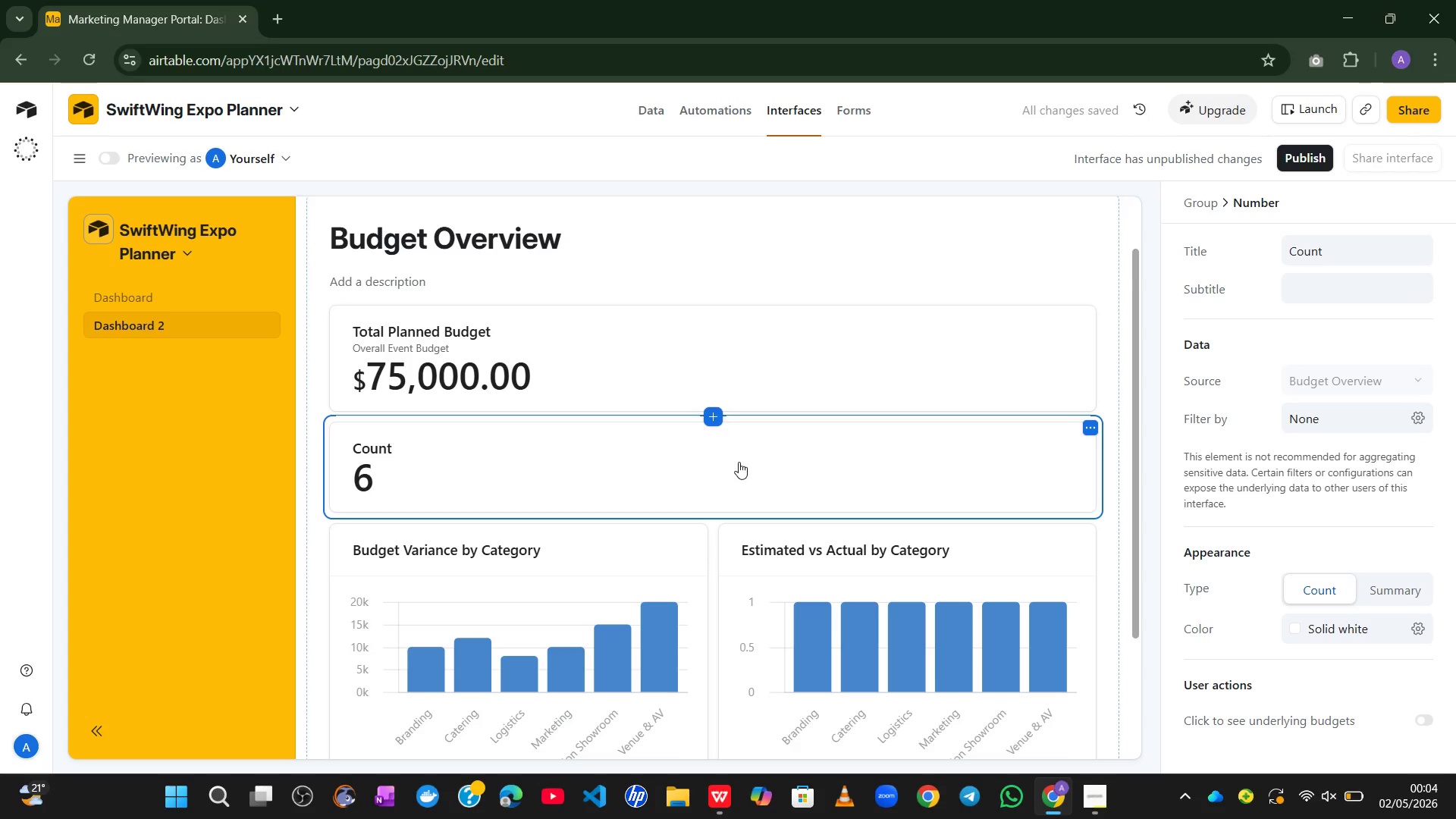 
wait(10.33)
 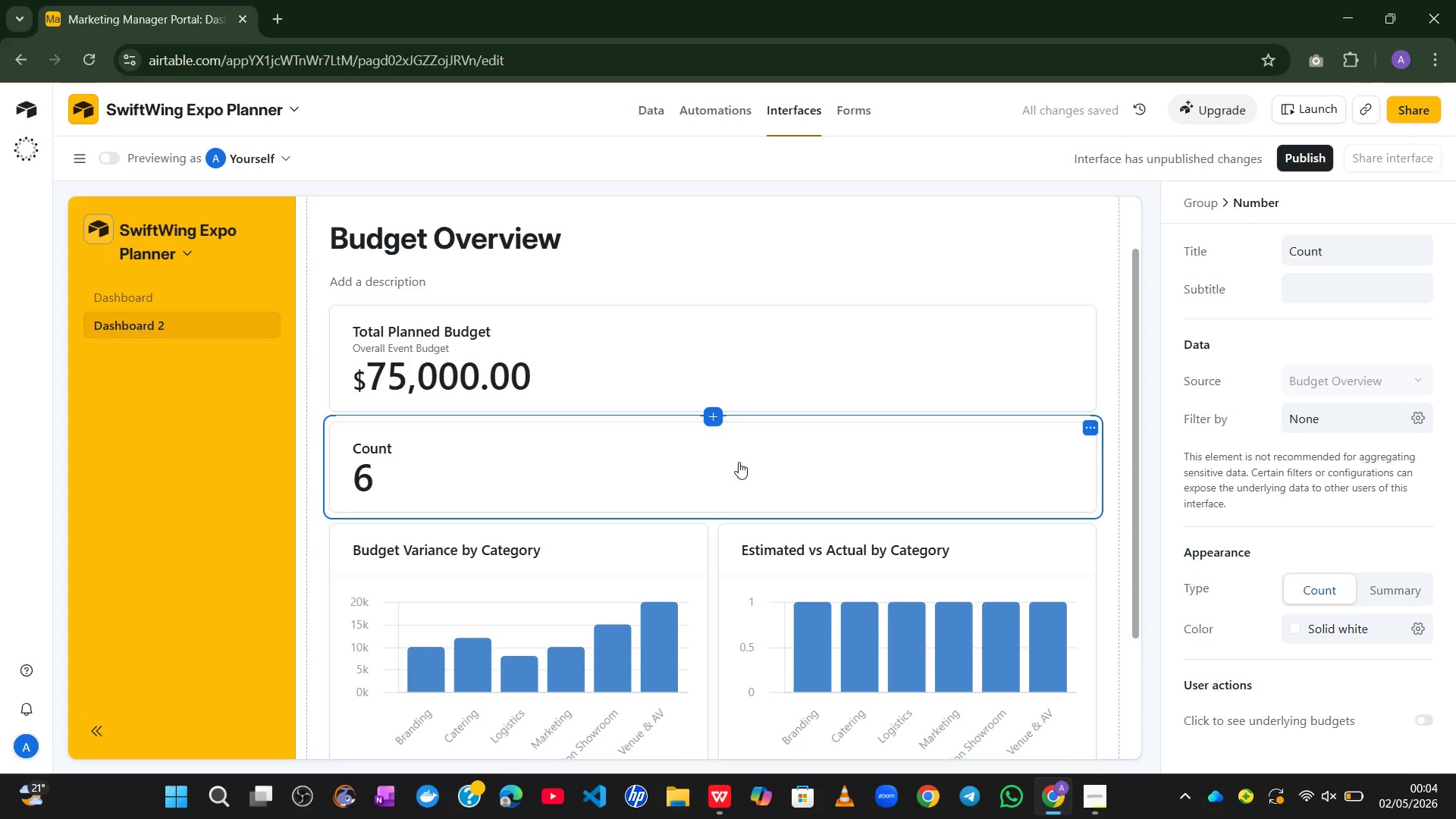 
double_click([1306, 249])
 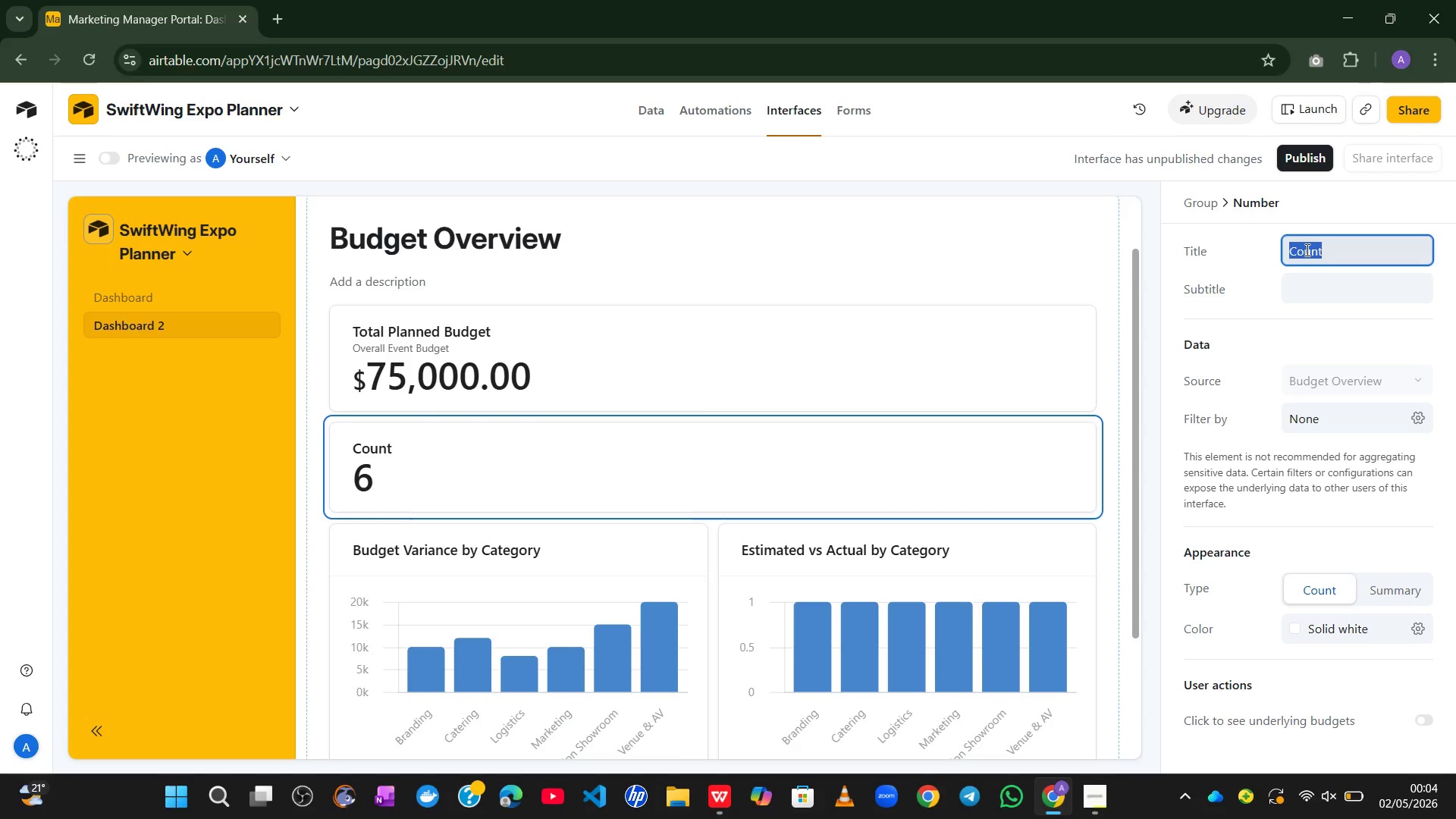 
type(Over)
 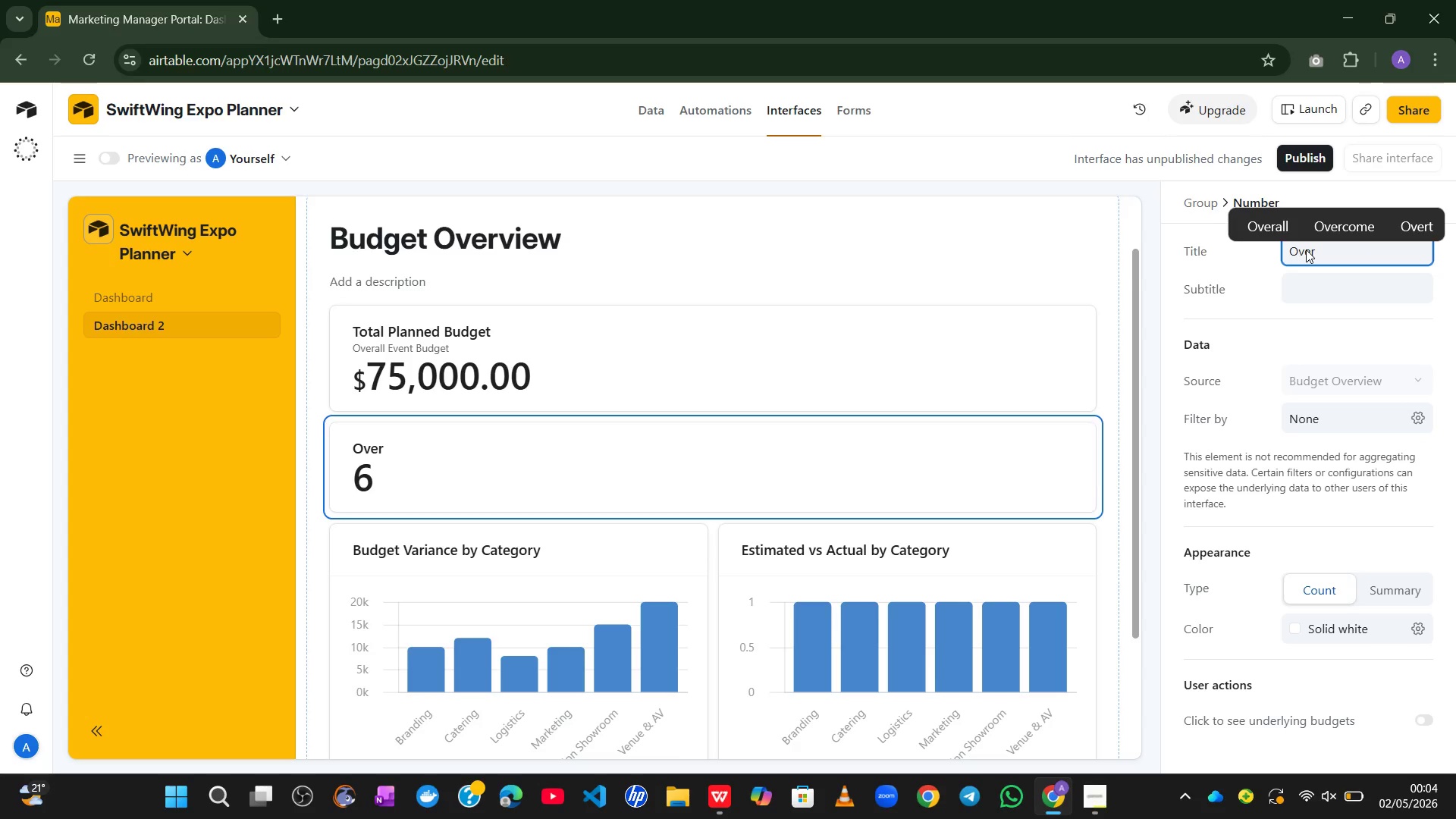 
hold_key(key=Unknown, duration=0.86)
 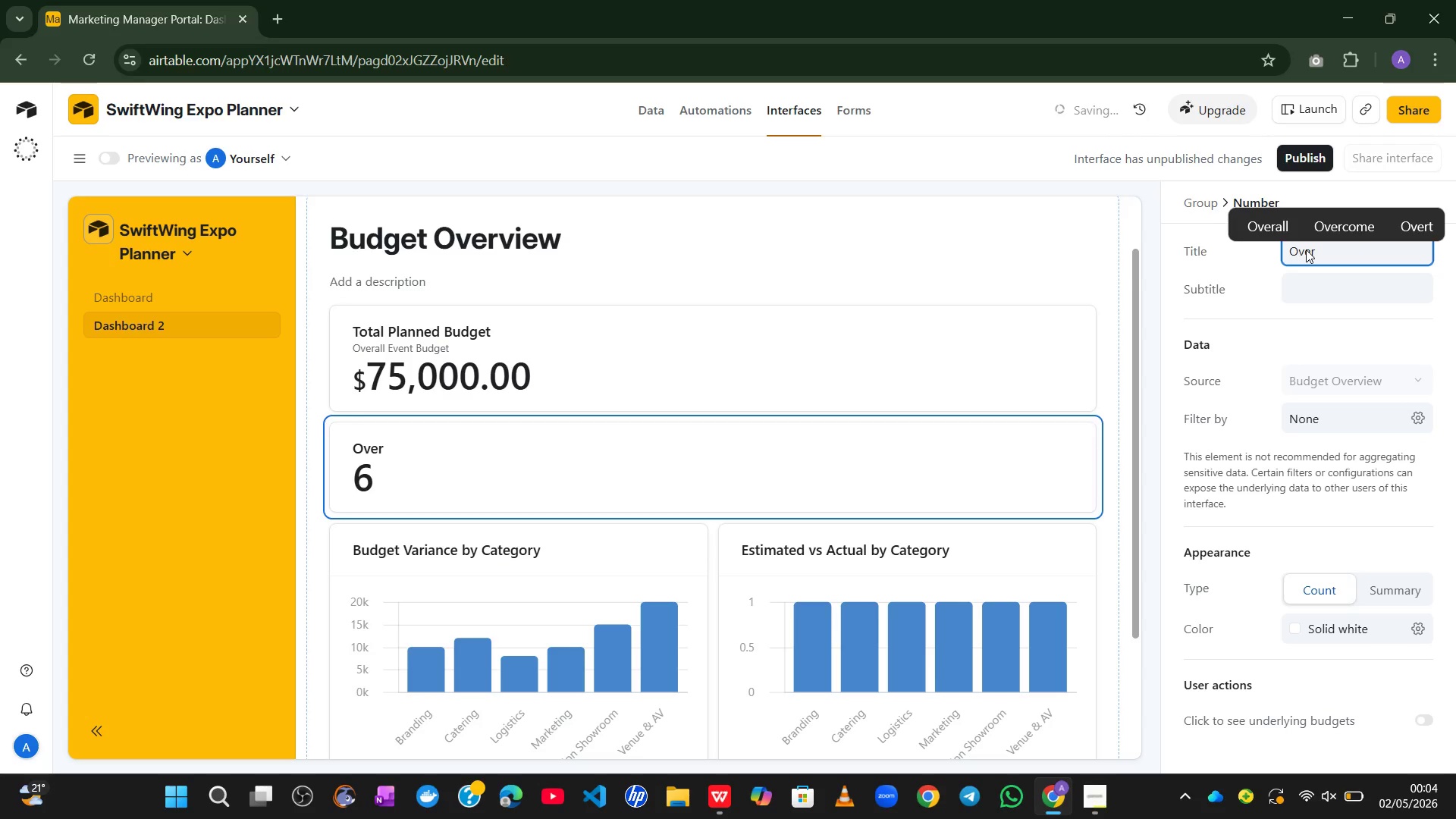 
type( Budget TaSKS)
 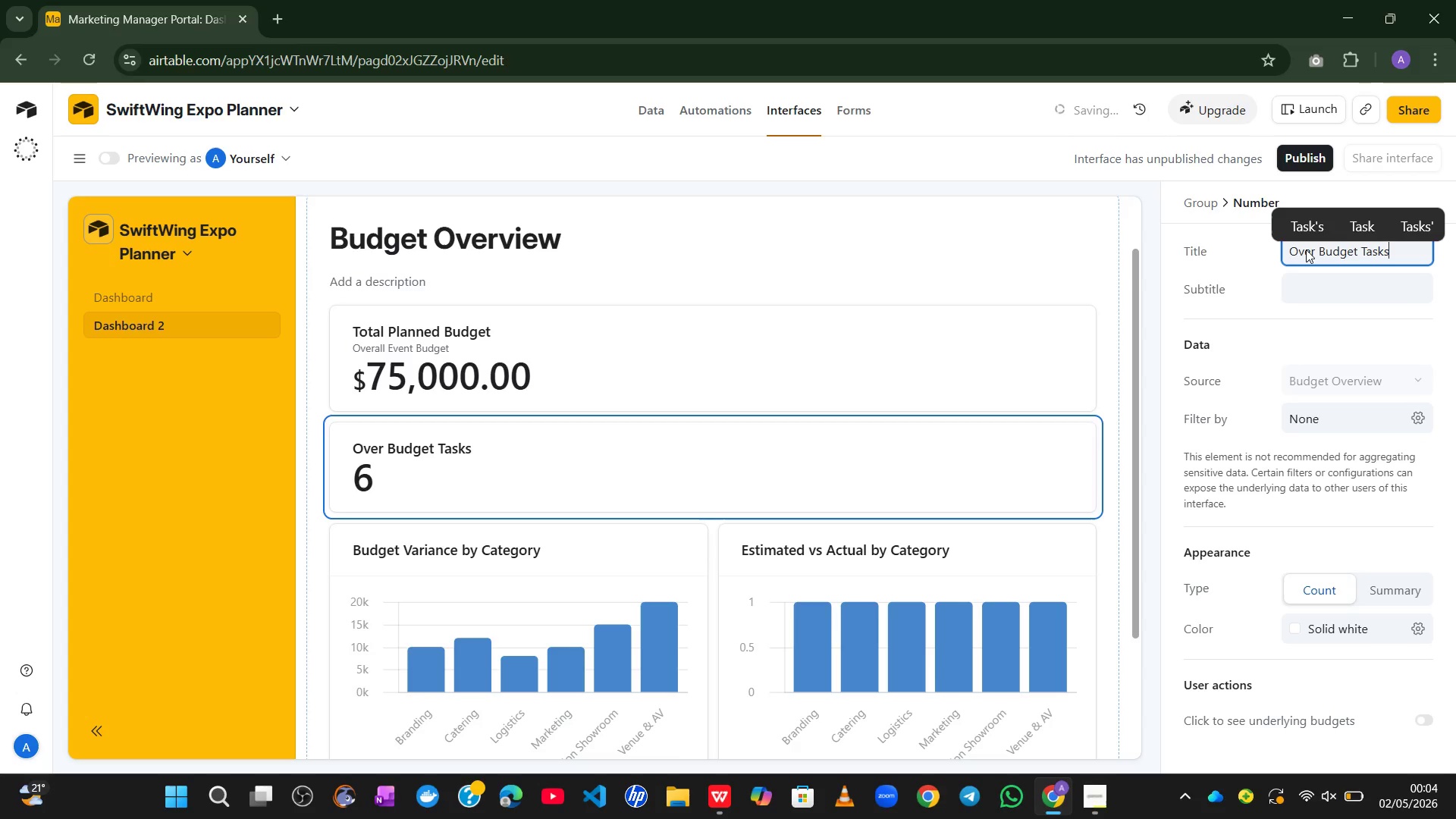 
wait(12.58)
 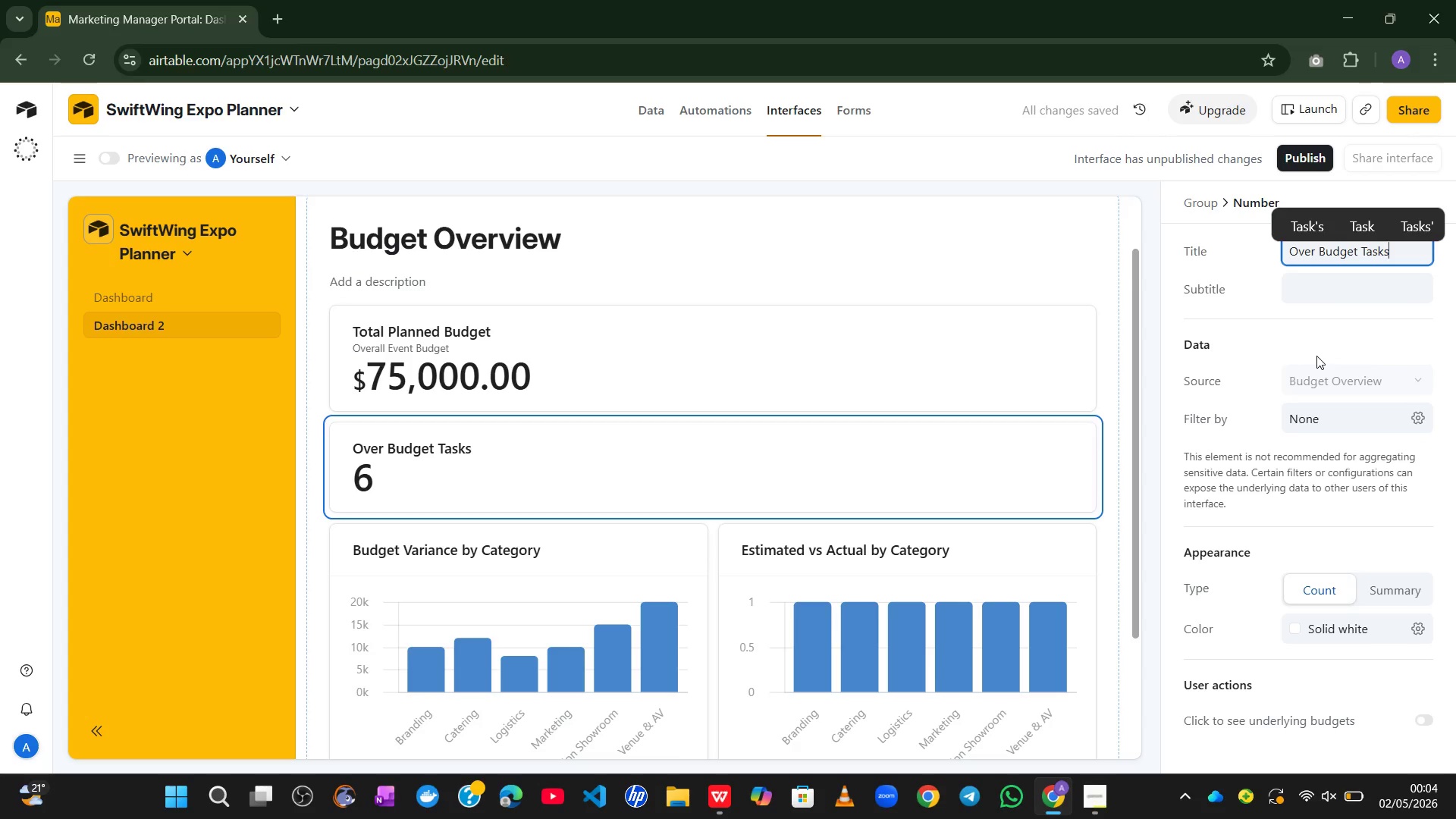 
left_click([1418, 414])
 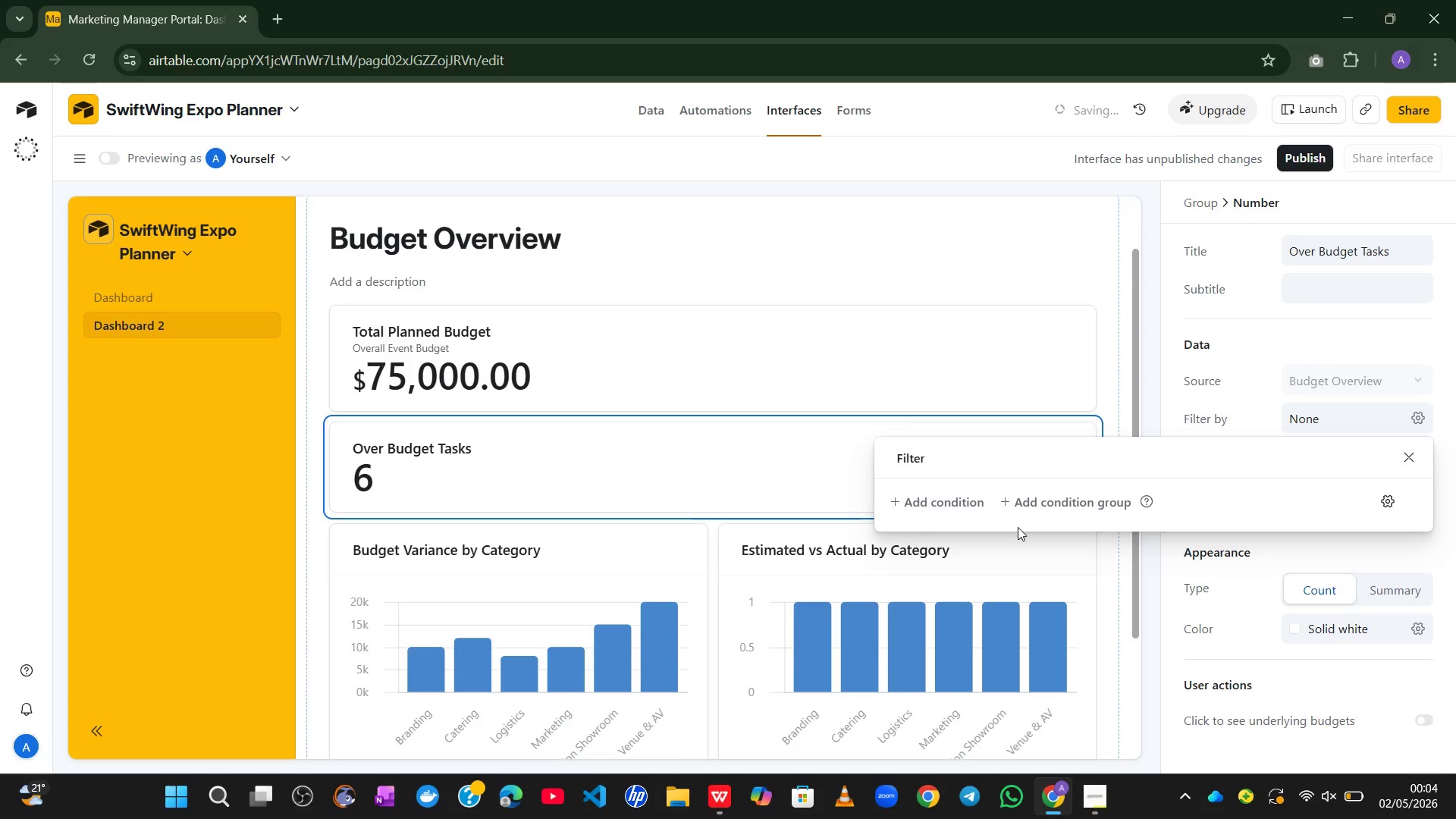 
left_click([946, 500])
 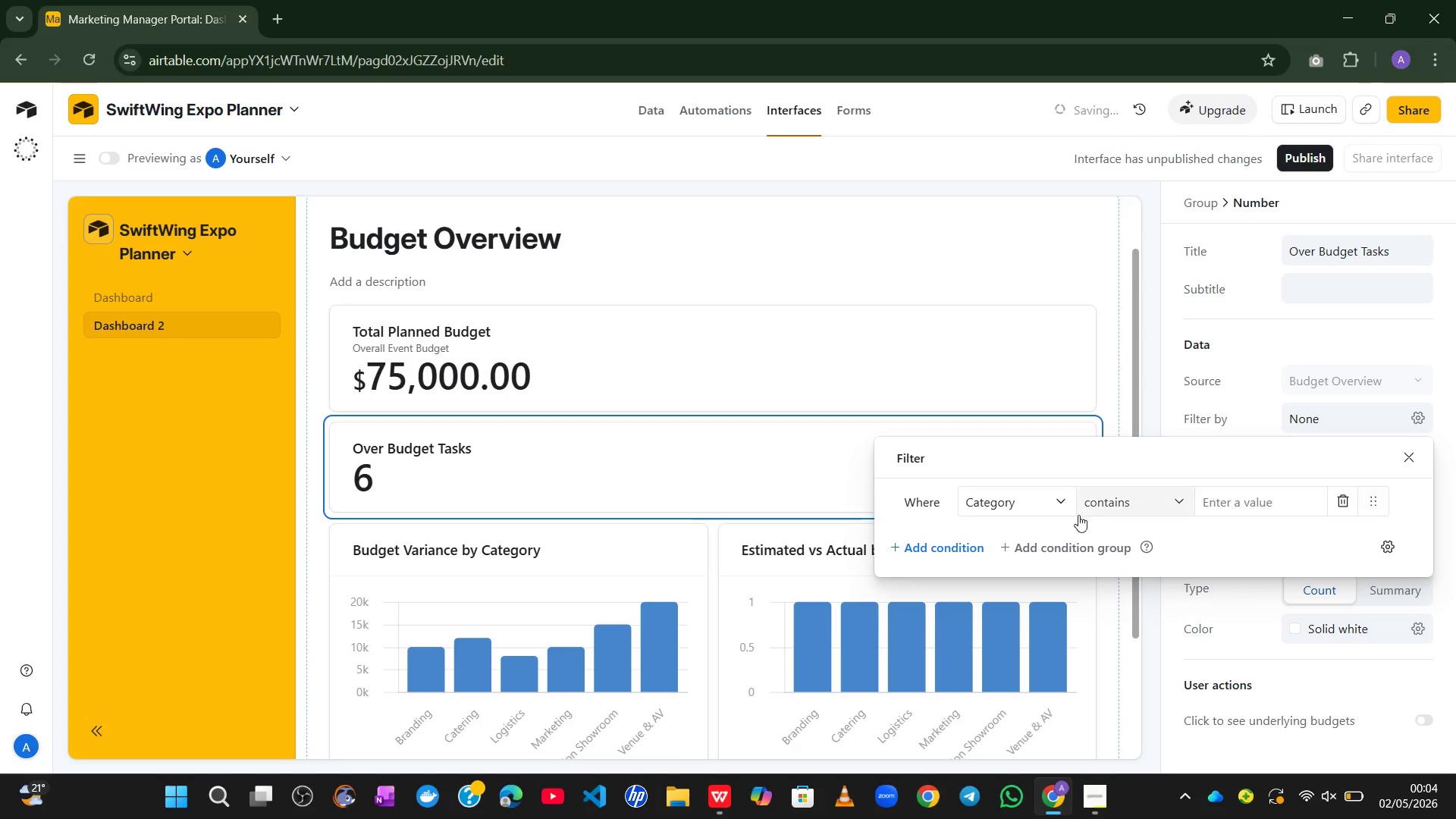 
left_click([1041, 504])
 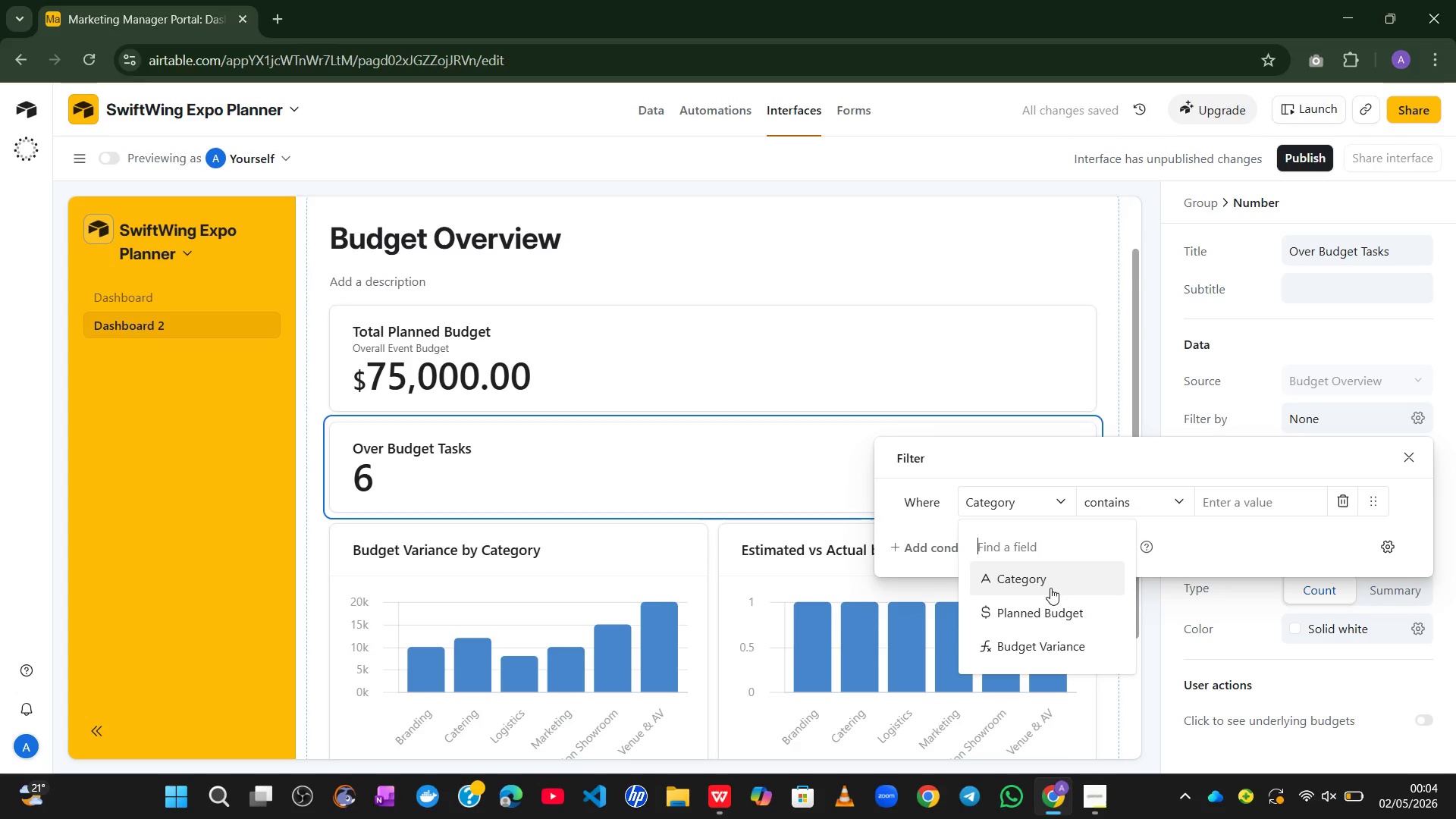 
wait(6.5)
 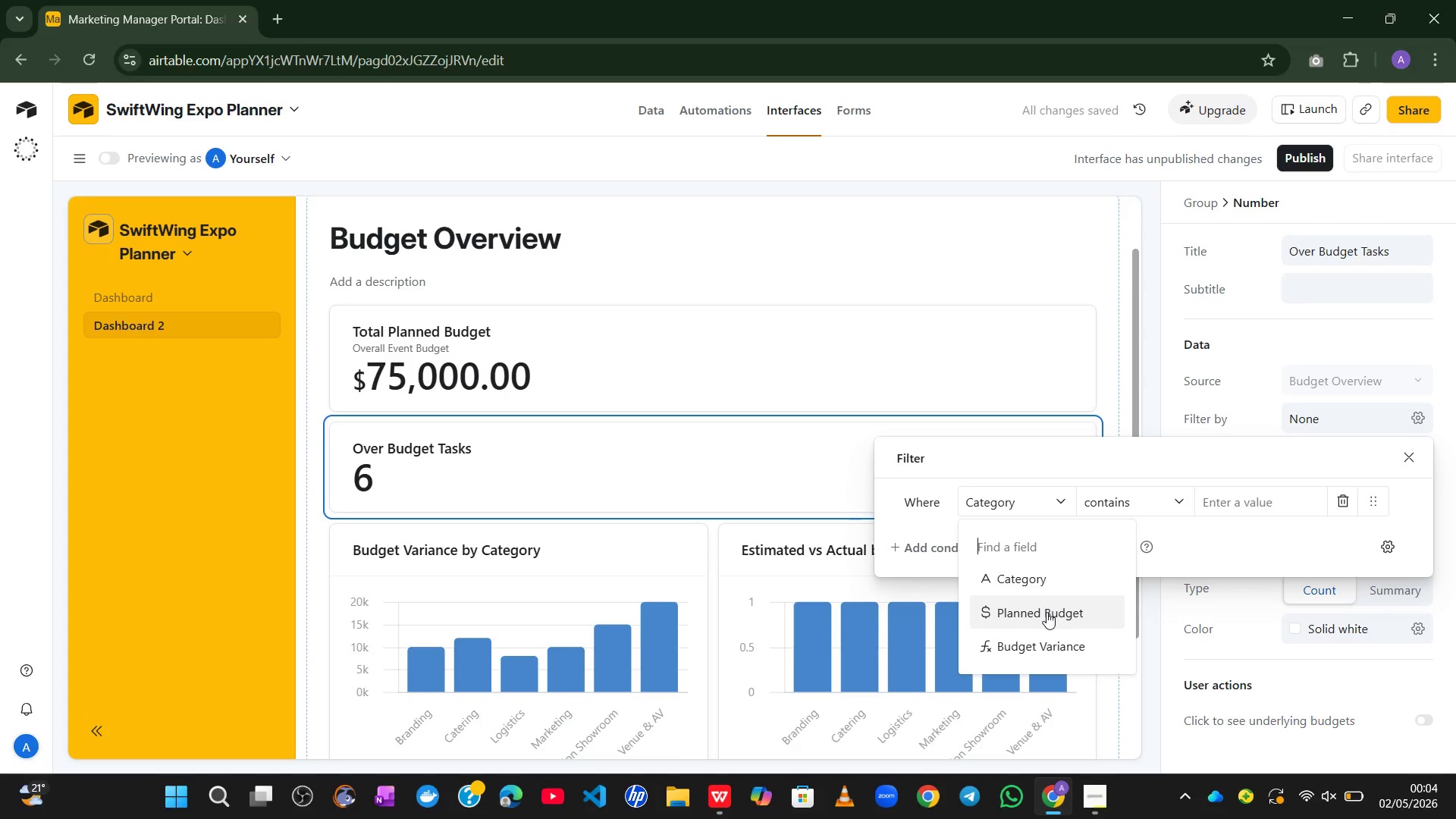 
left_click([1032, 464])
 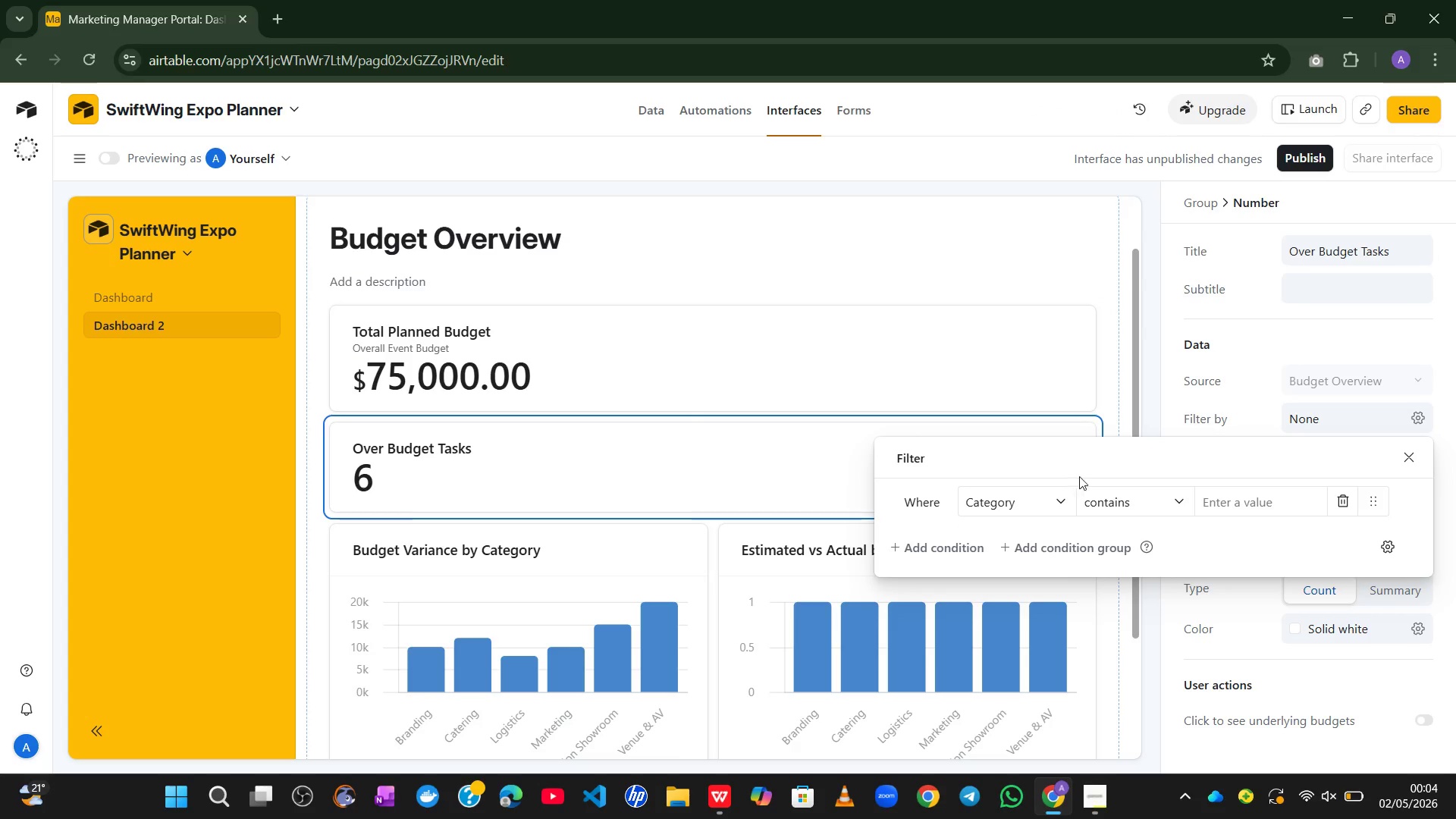 
left_click([1043, 504])
 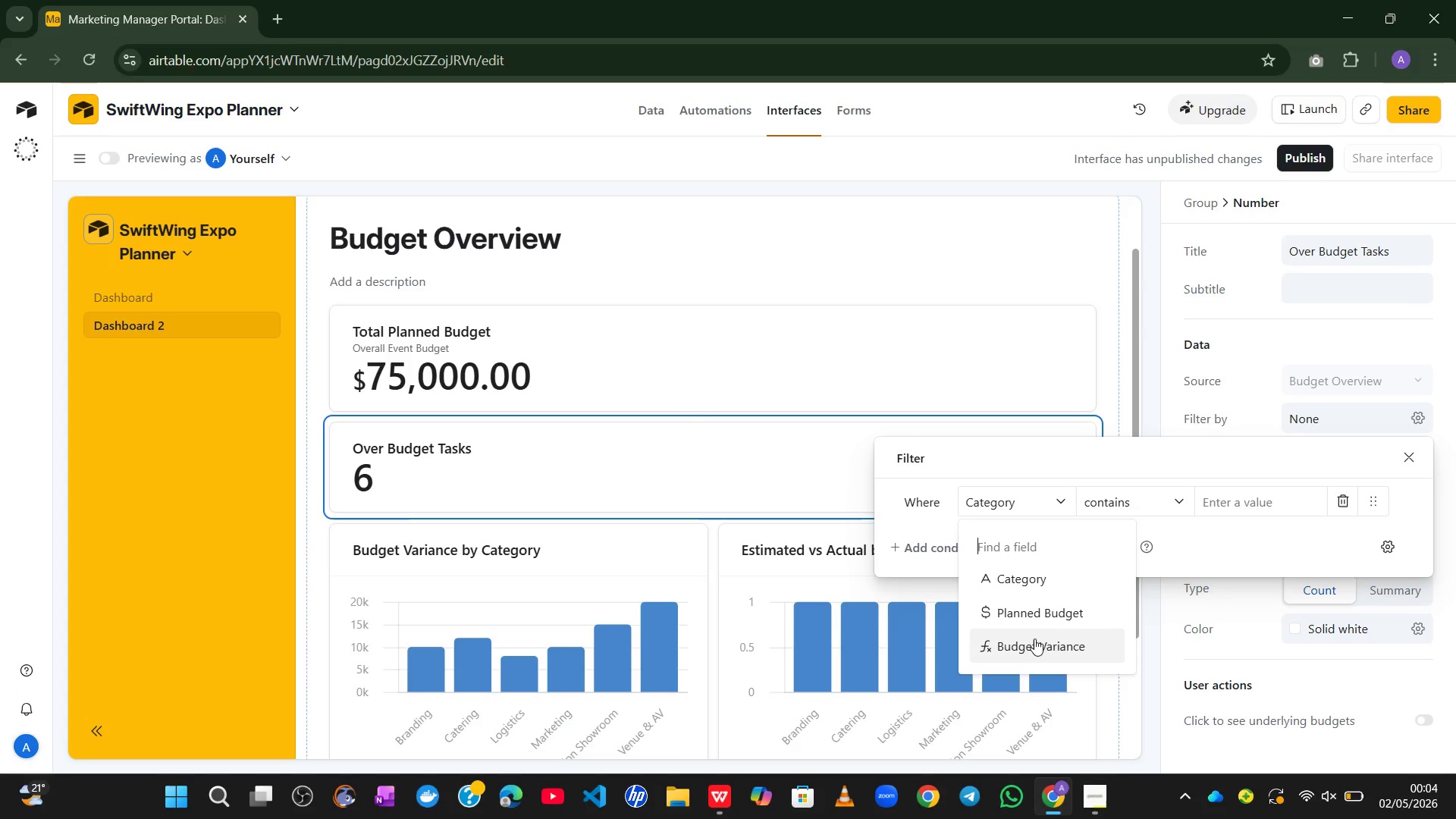 
left_click([1034, 639])
 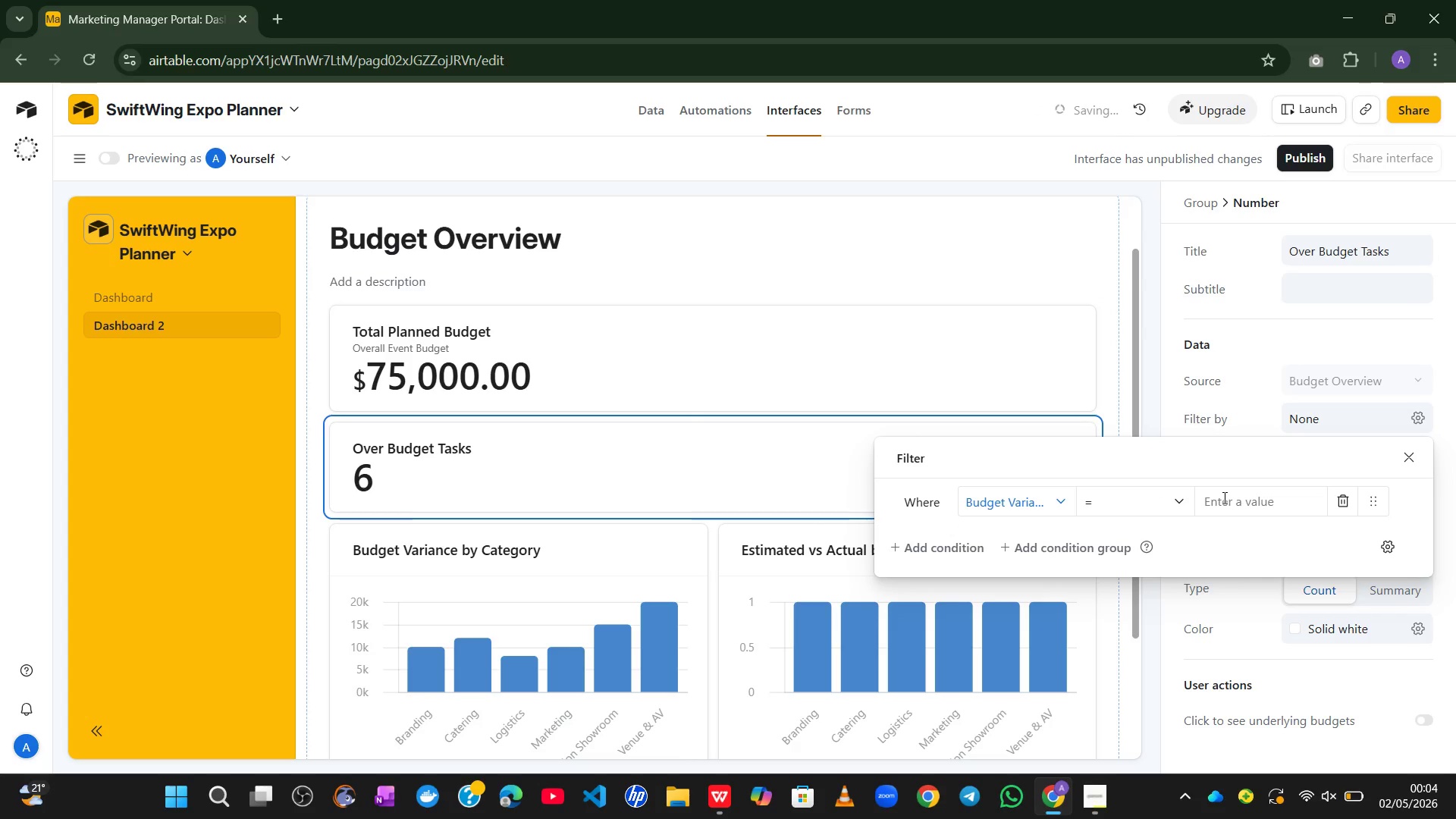 
left_click([1249, 500])
 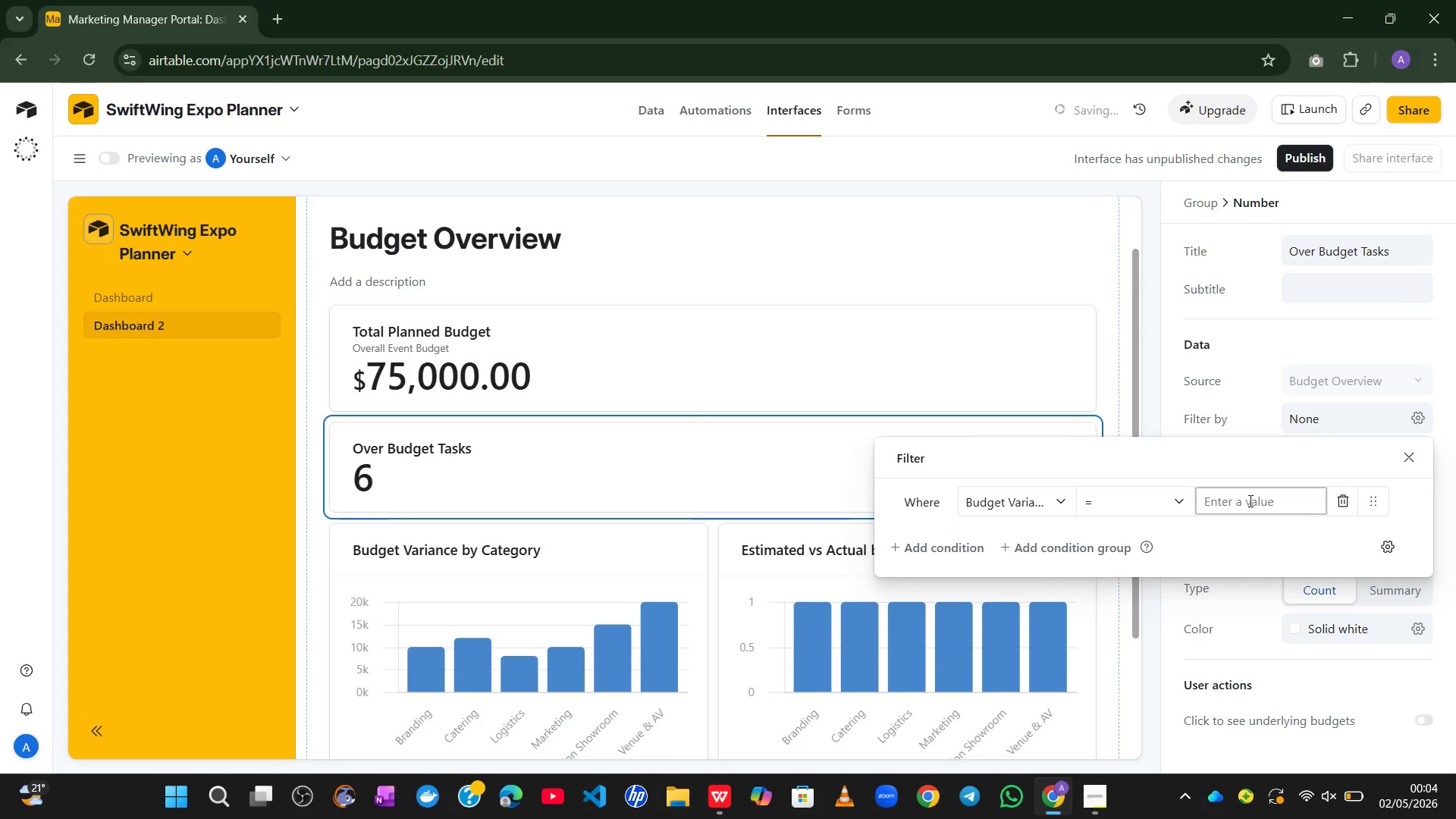 
key(Numpad1)
 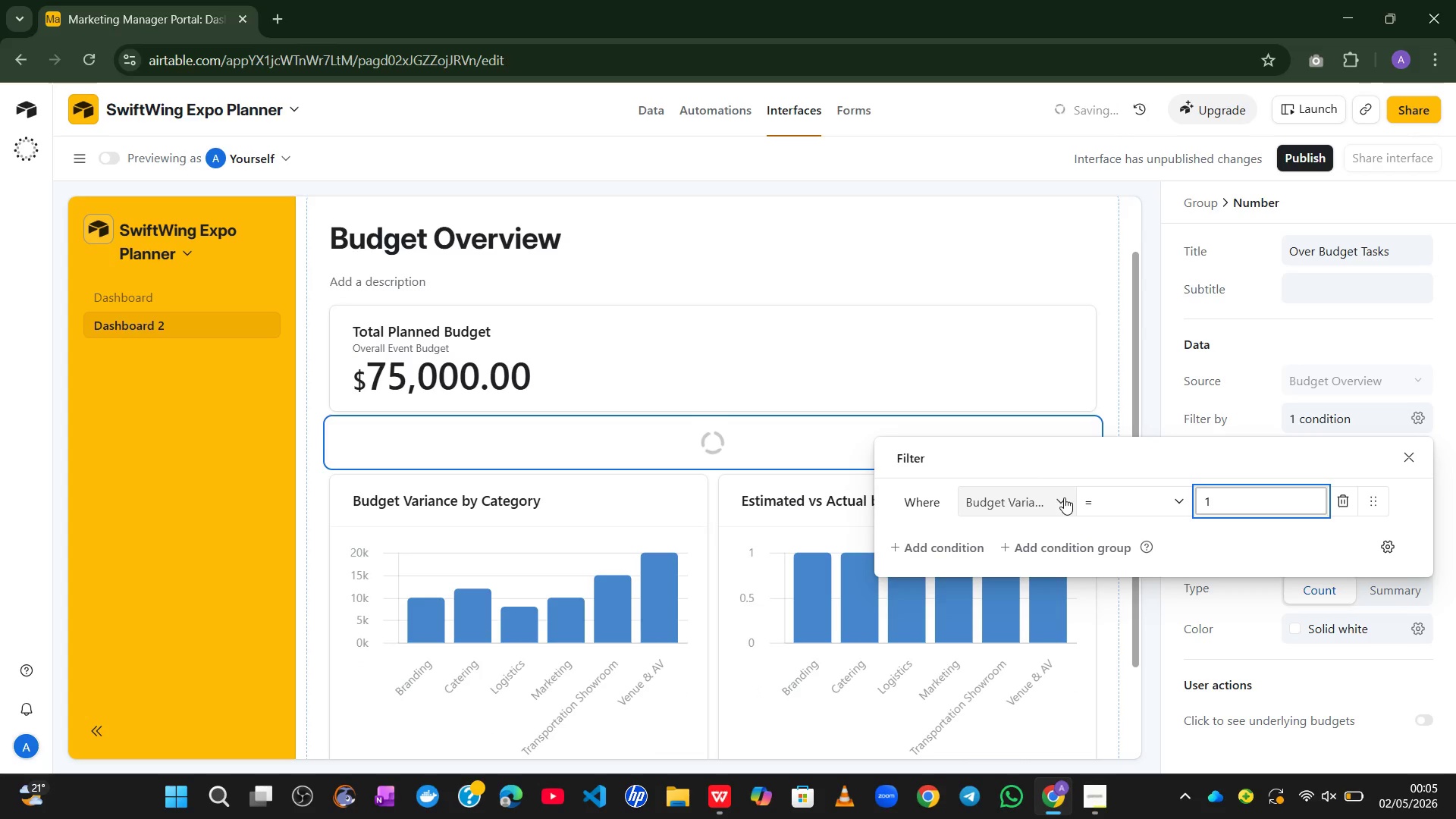 
left_click([1065, 498])
 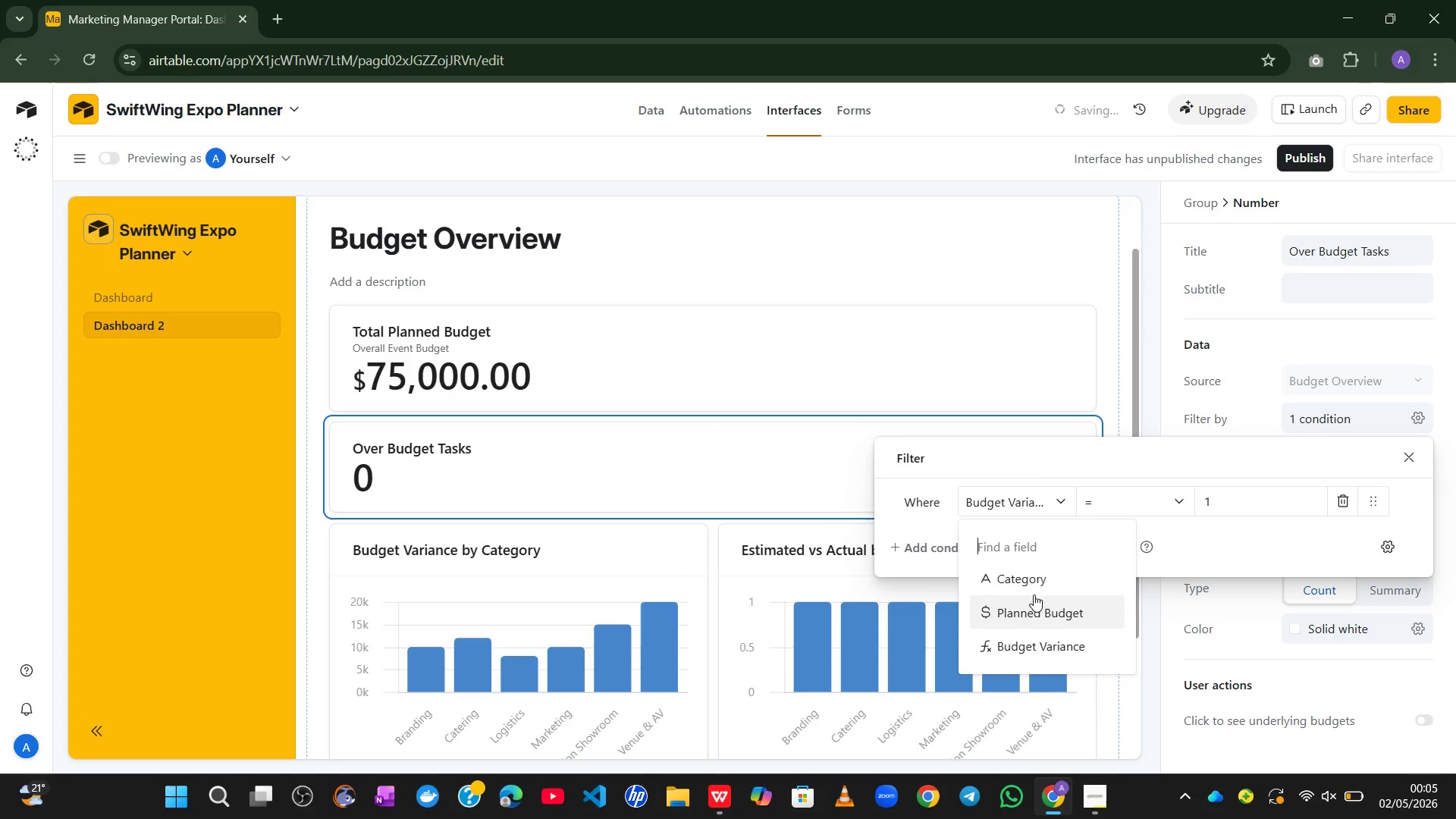 
left_click([1033, 600])
 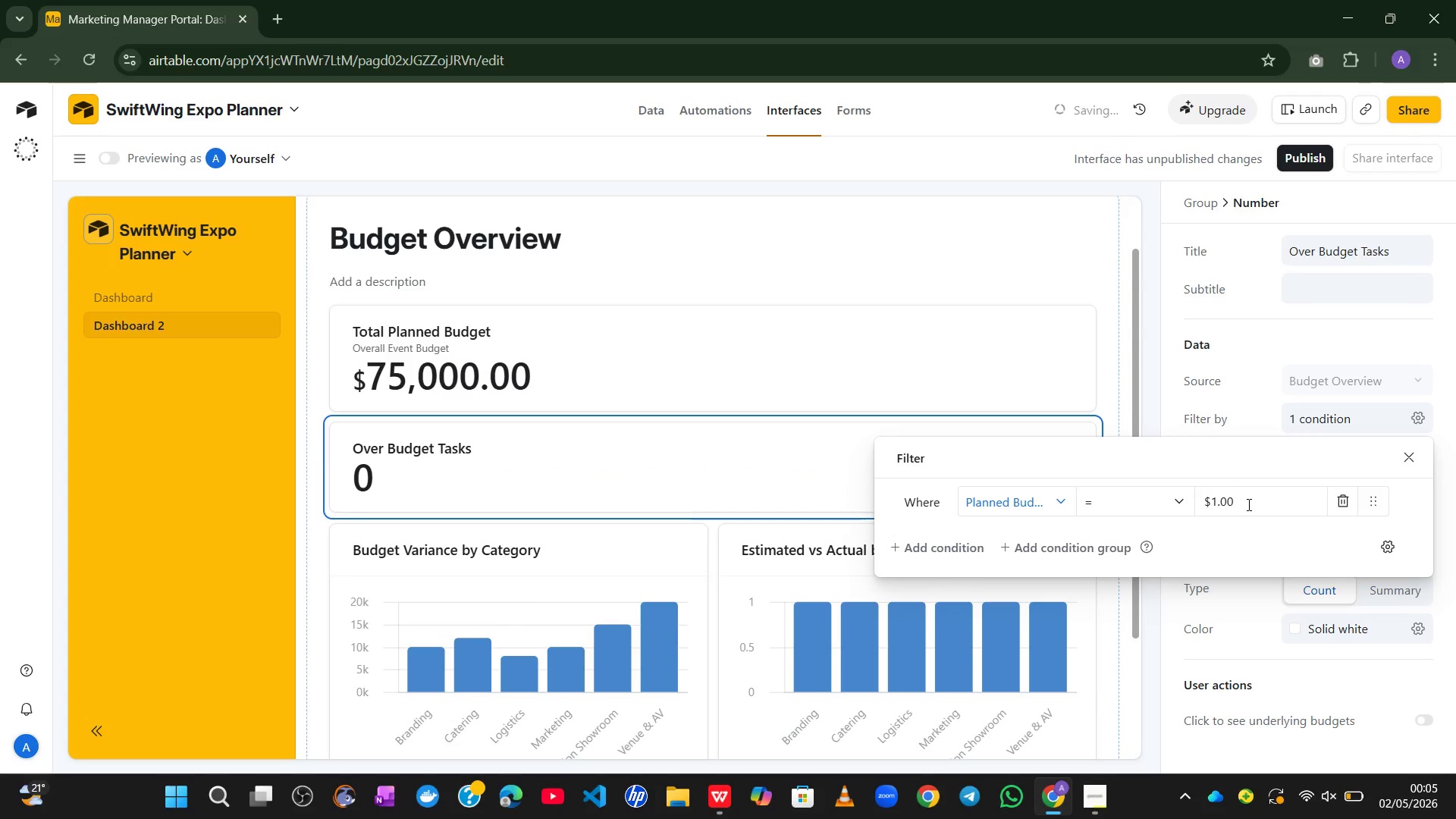 
left_click([1063, 504])
 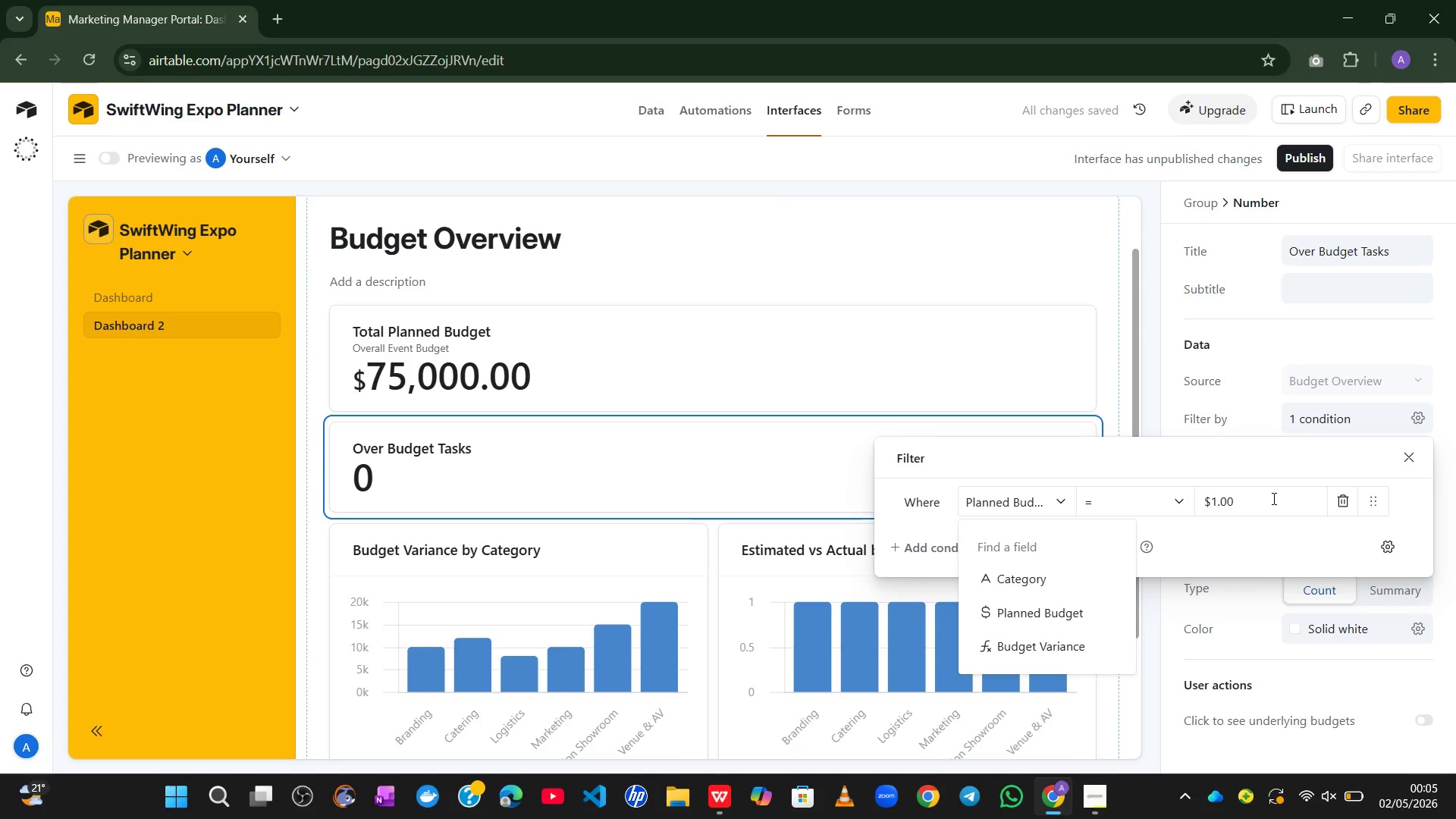 
left_click([1348, 504])
 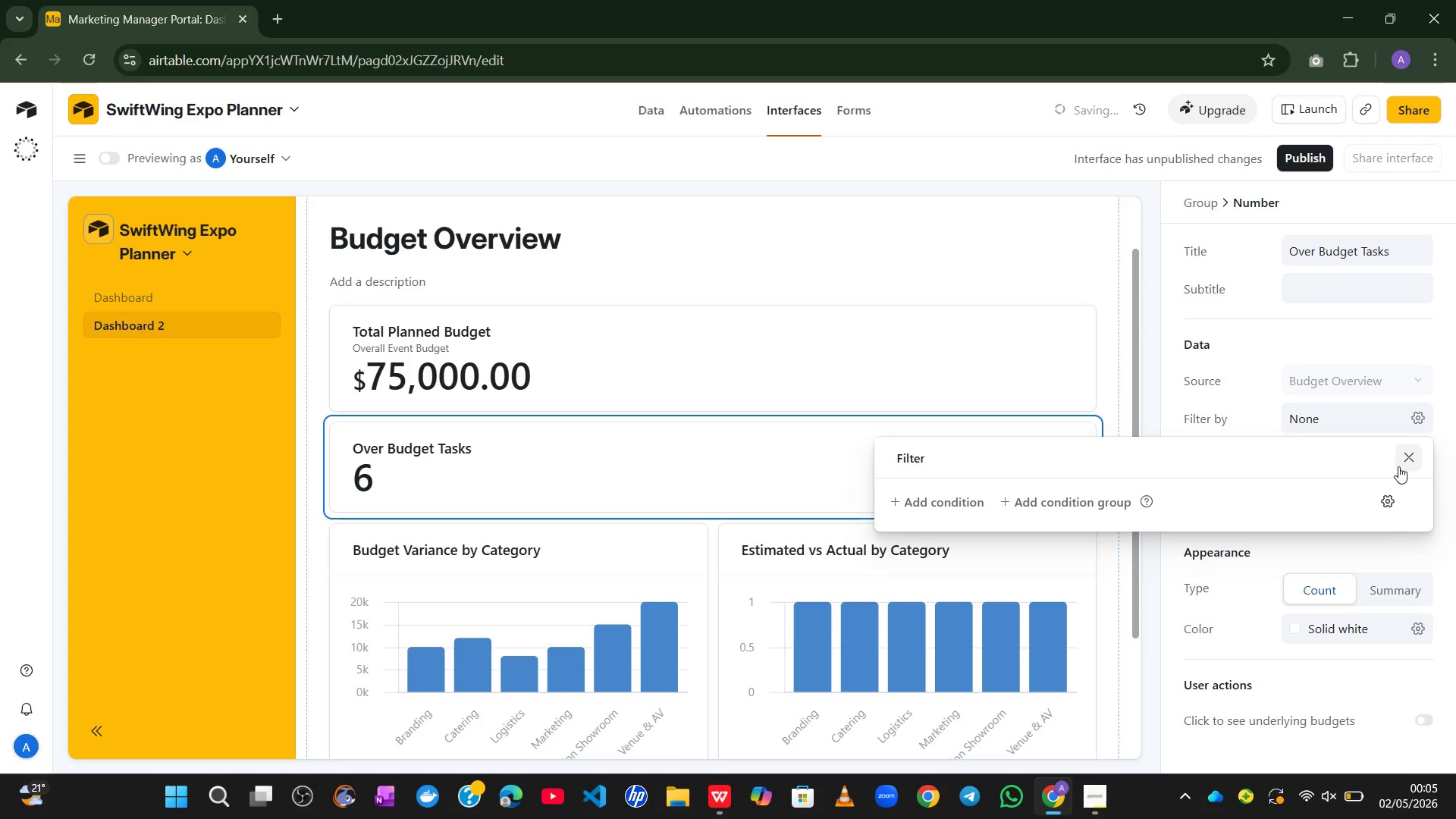 
left_click([1408, 458])
 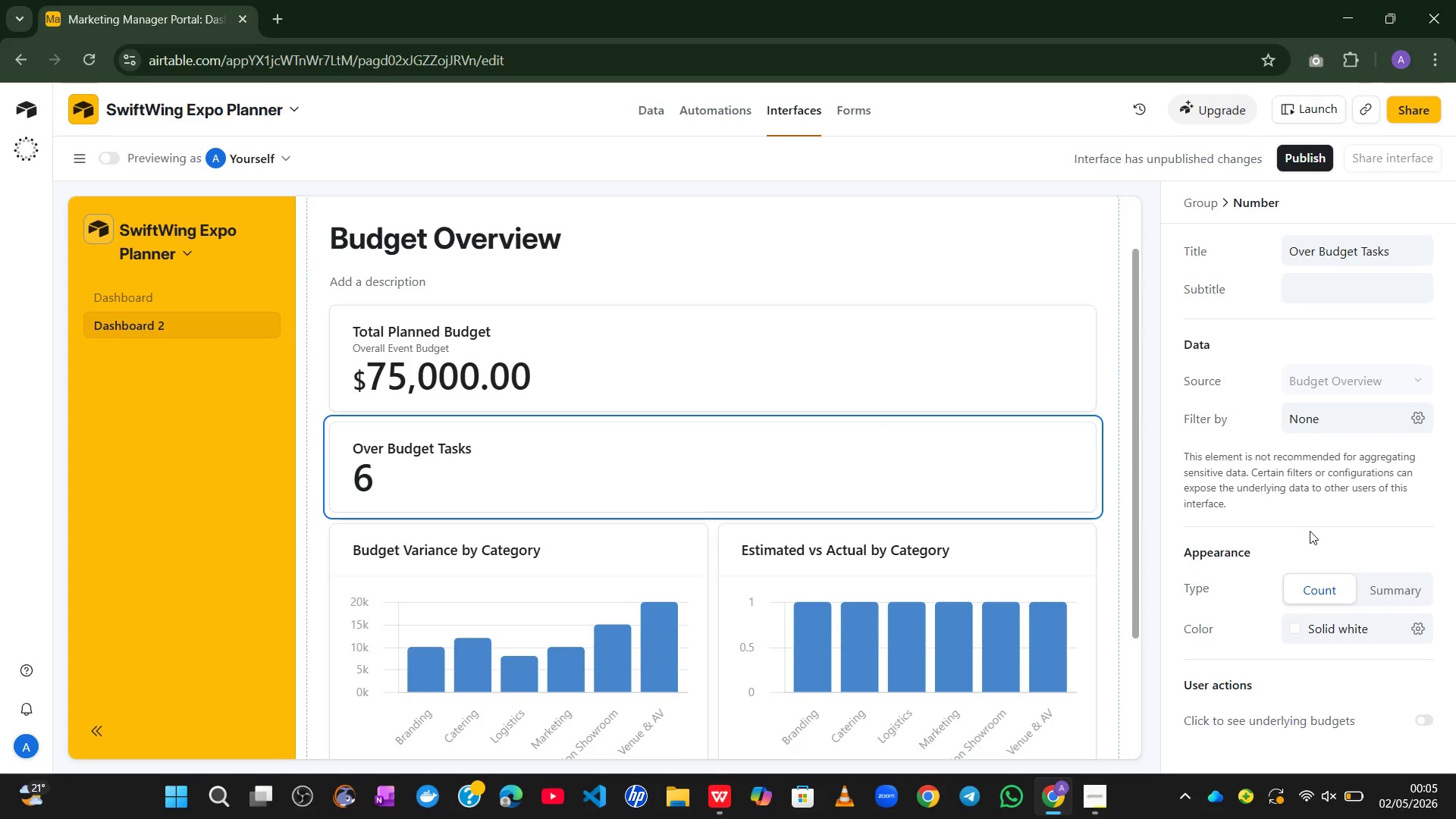 
wait(17.78)
 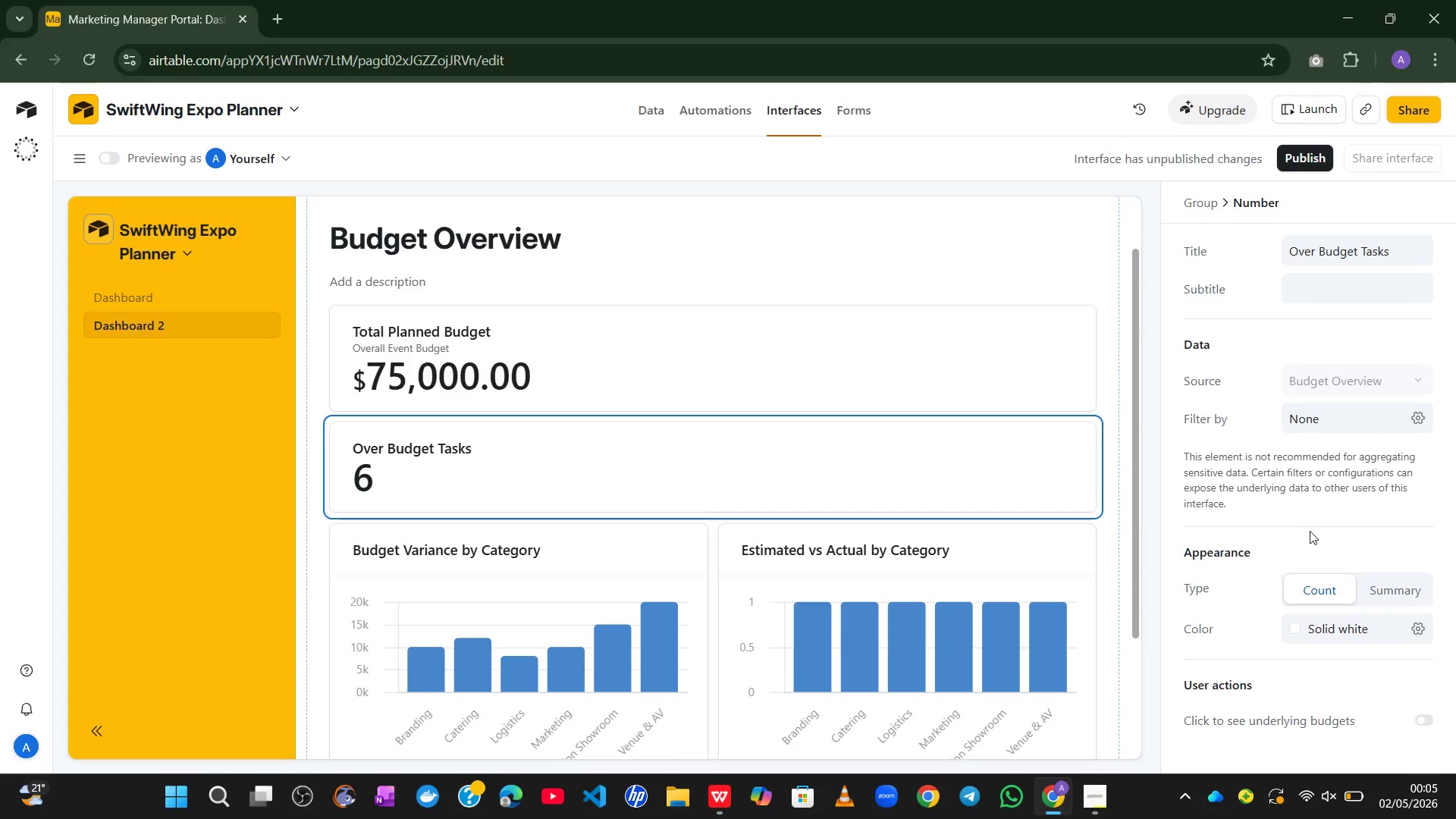 
left_click([1096, 504])
 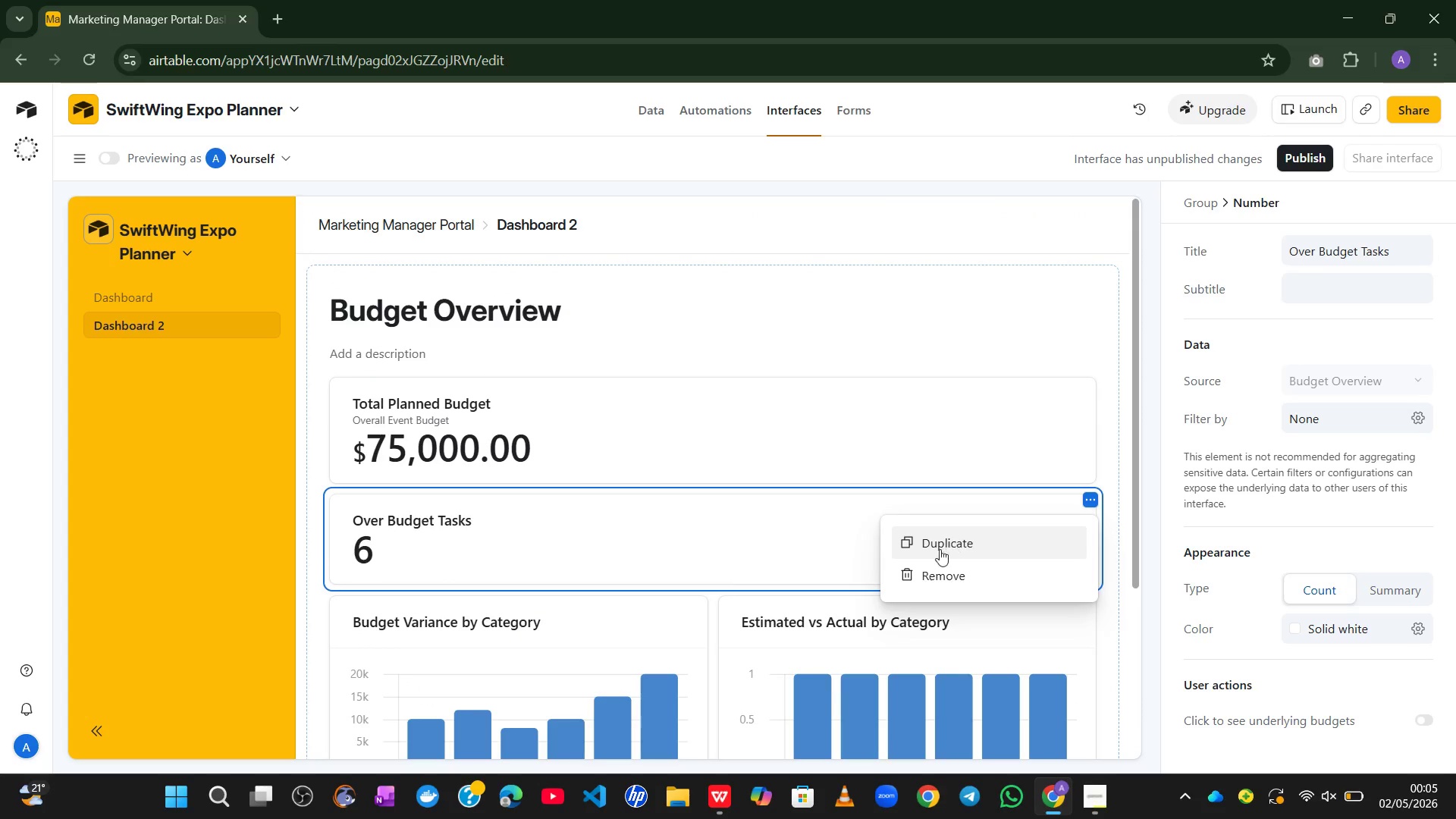 
left_click([933, 570])
 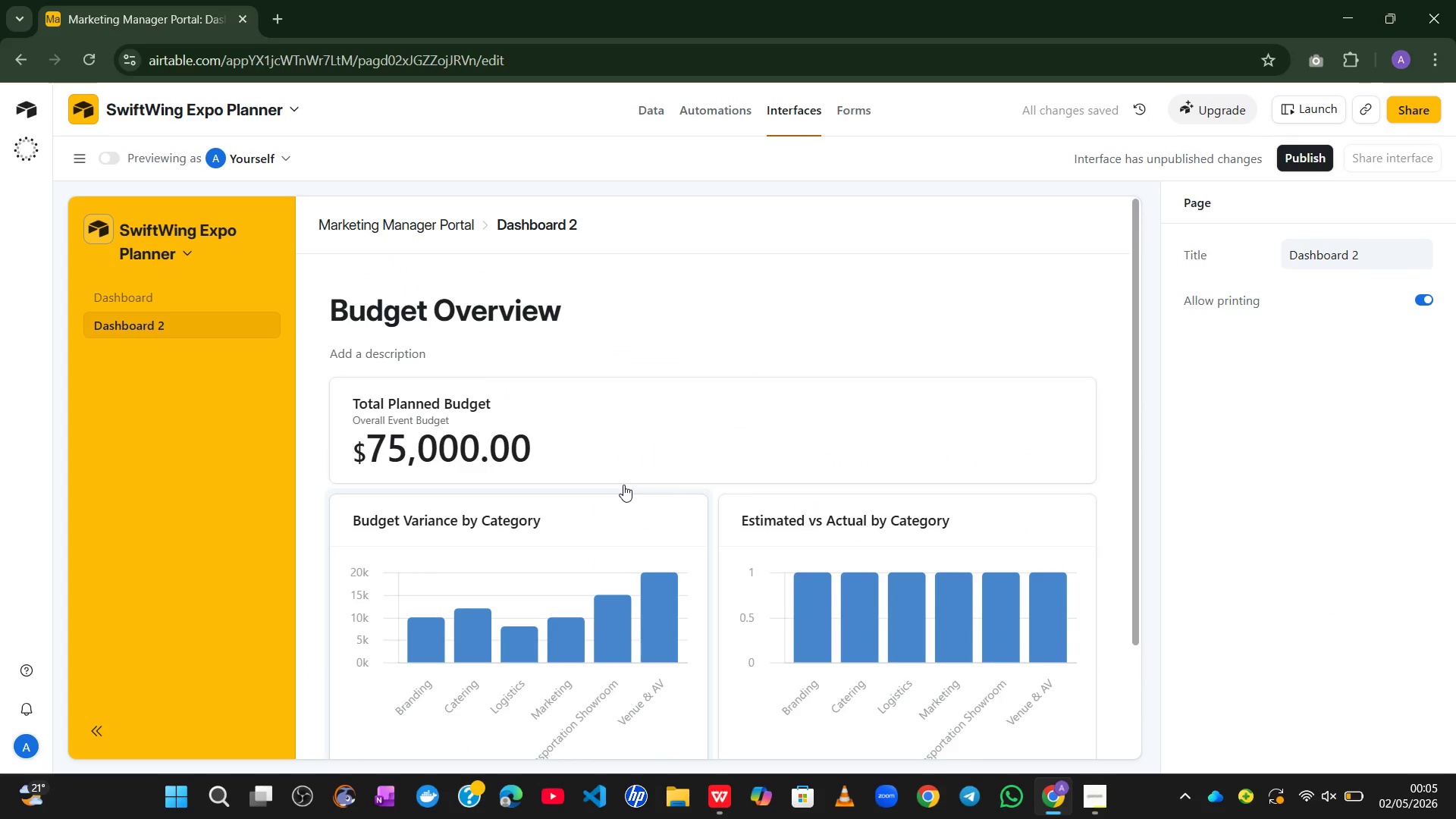 
wait(10.64)
 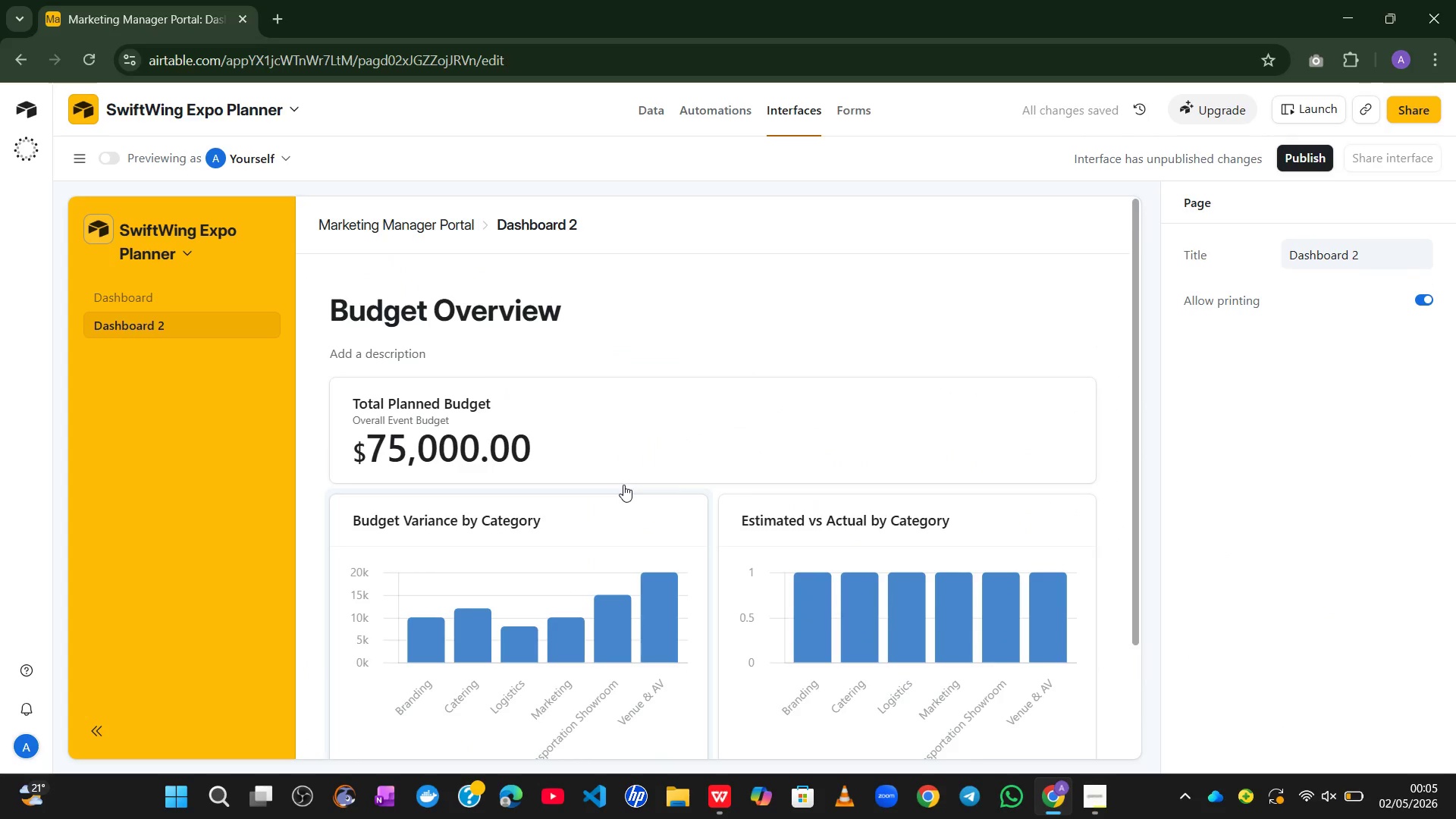 
left_click([1091, 803])